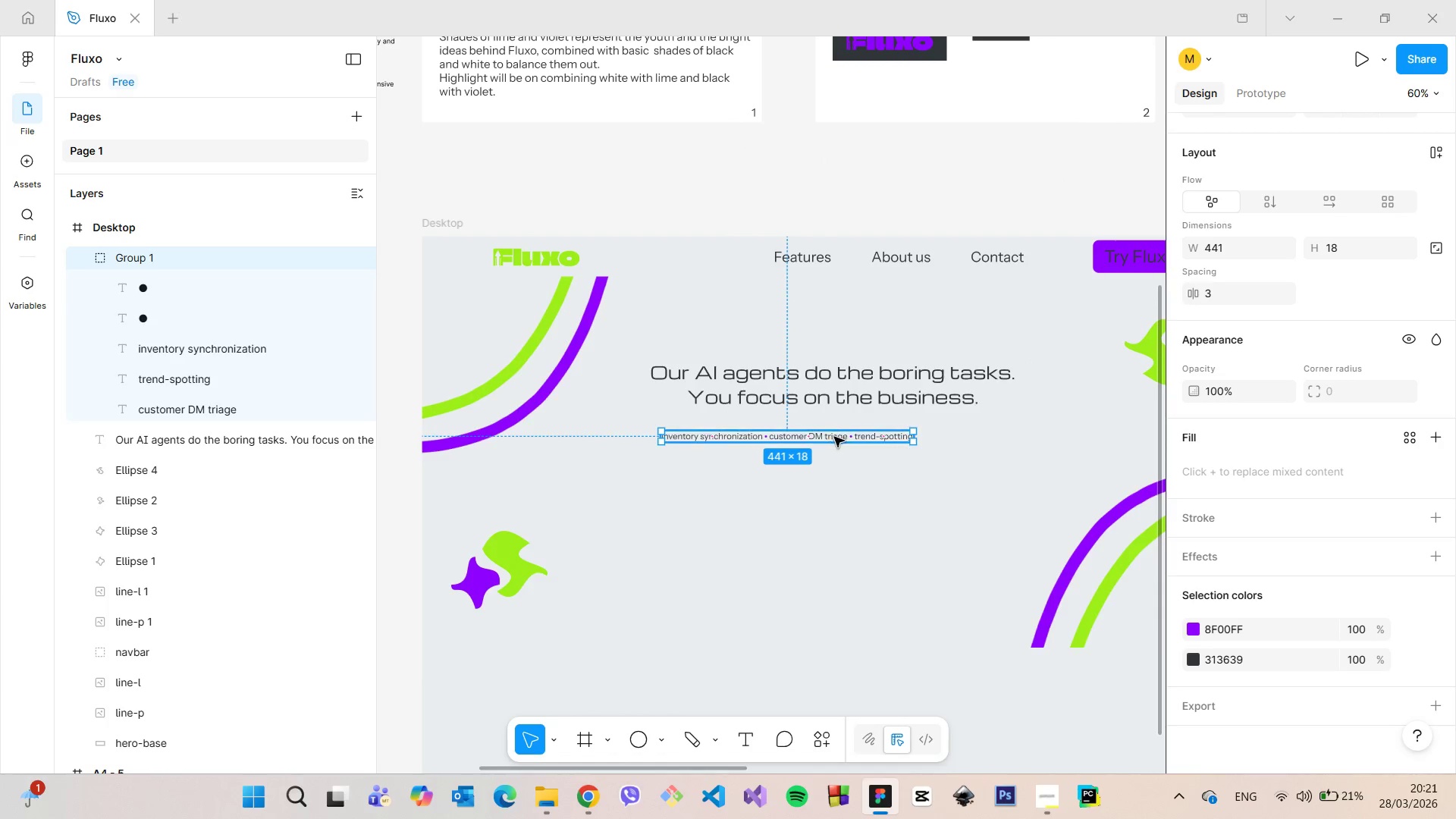 
left_click_drag(start_coordinate=[834, 438], to_coordinate=[883, 450])
 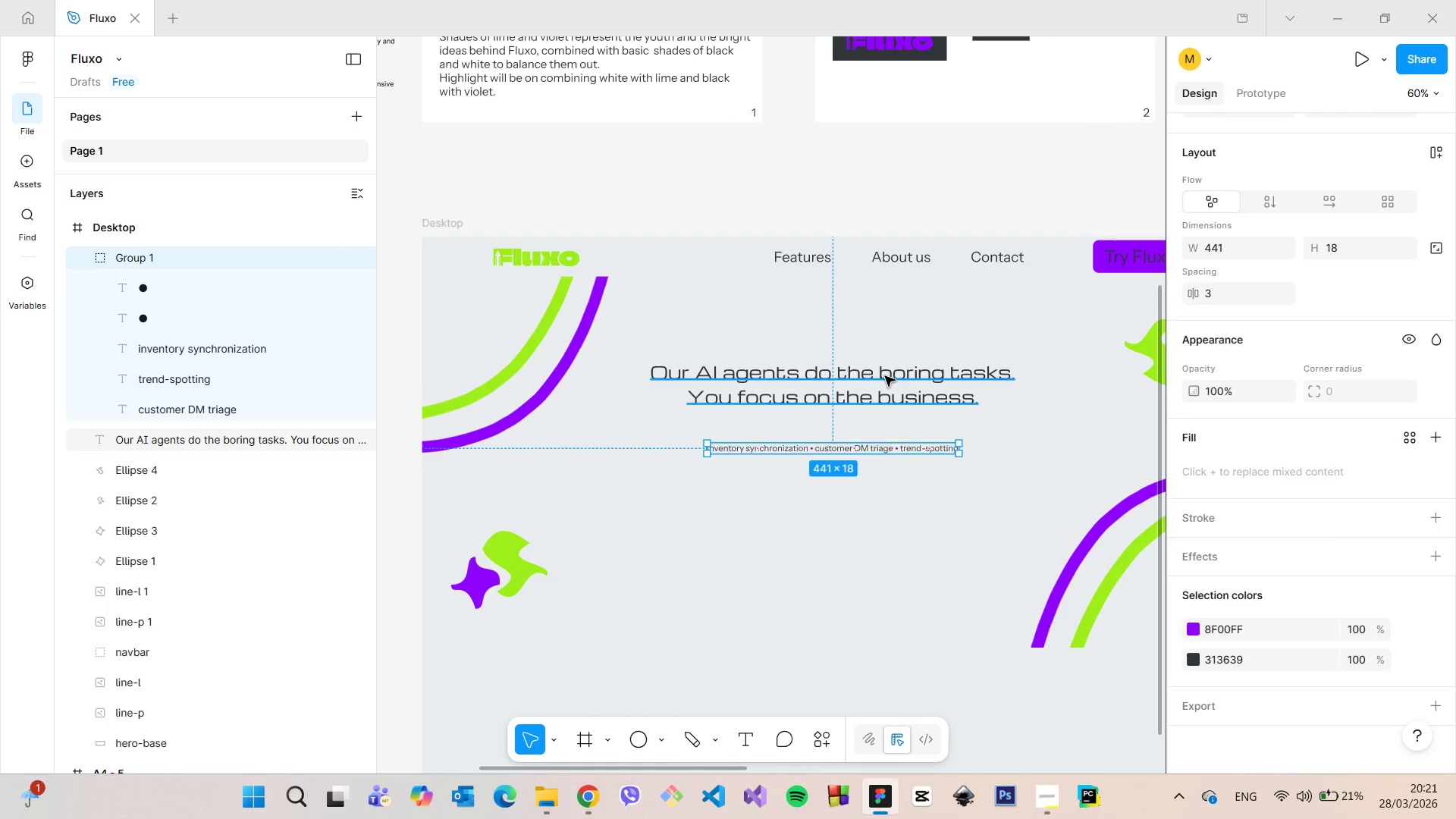 
left_click([885, 376])
 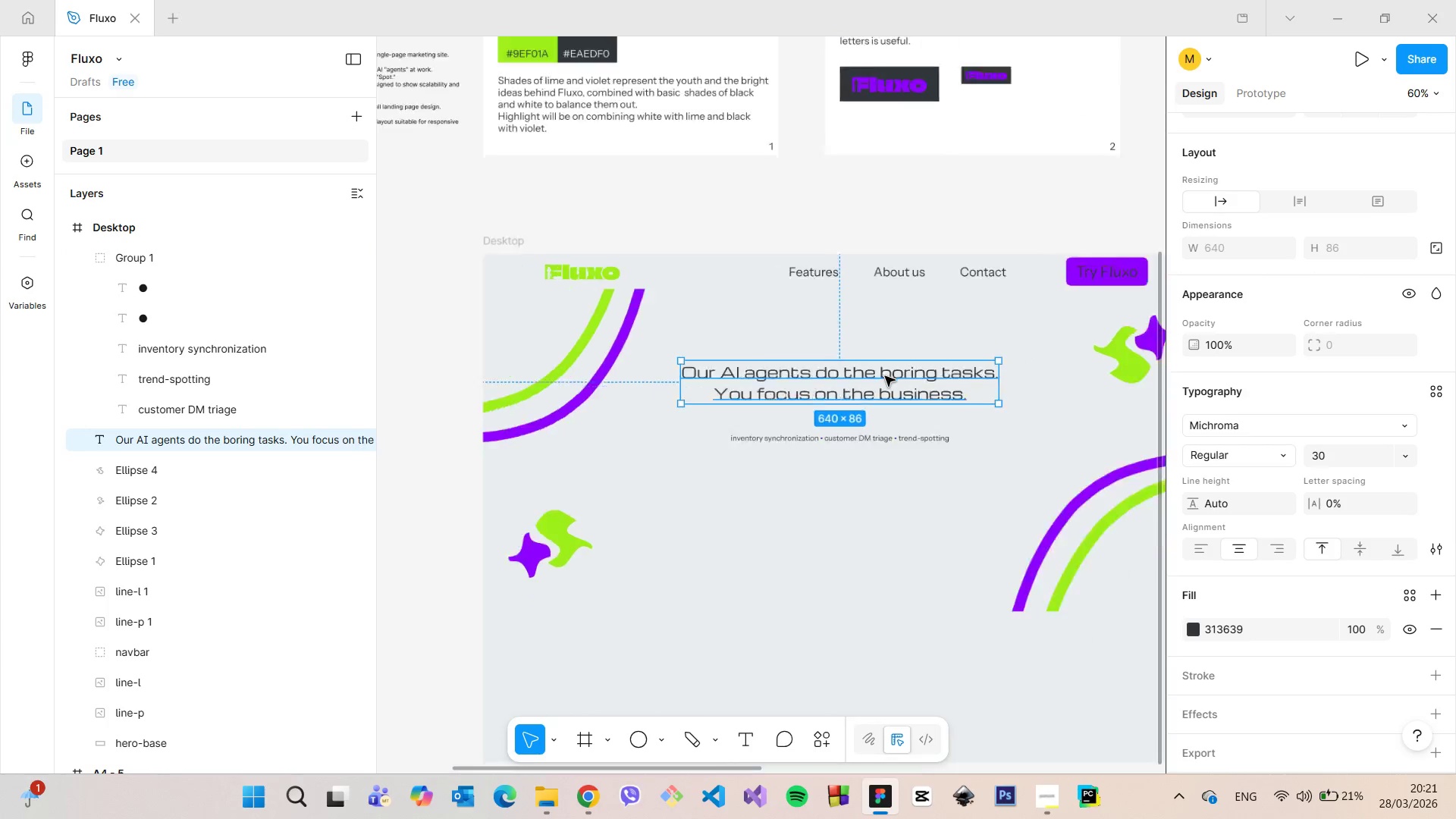 
scroll: coordinate [885, 376], scroll_direction: down, amount: 7.0
 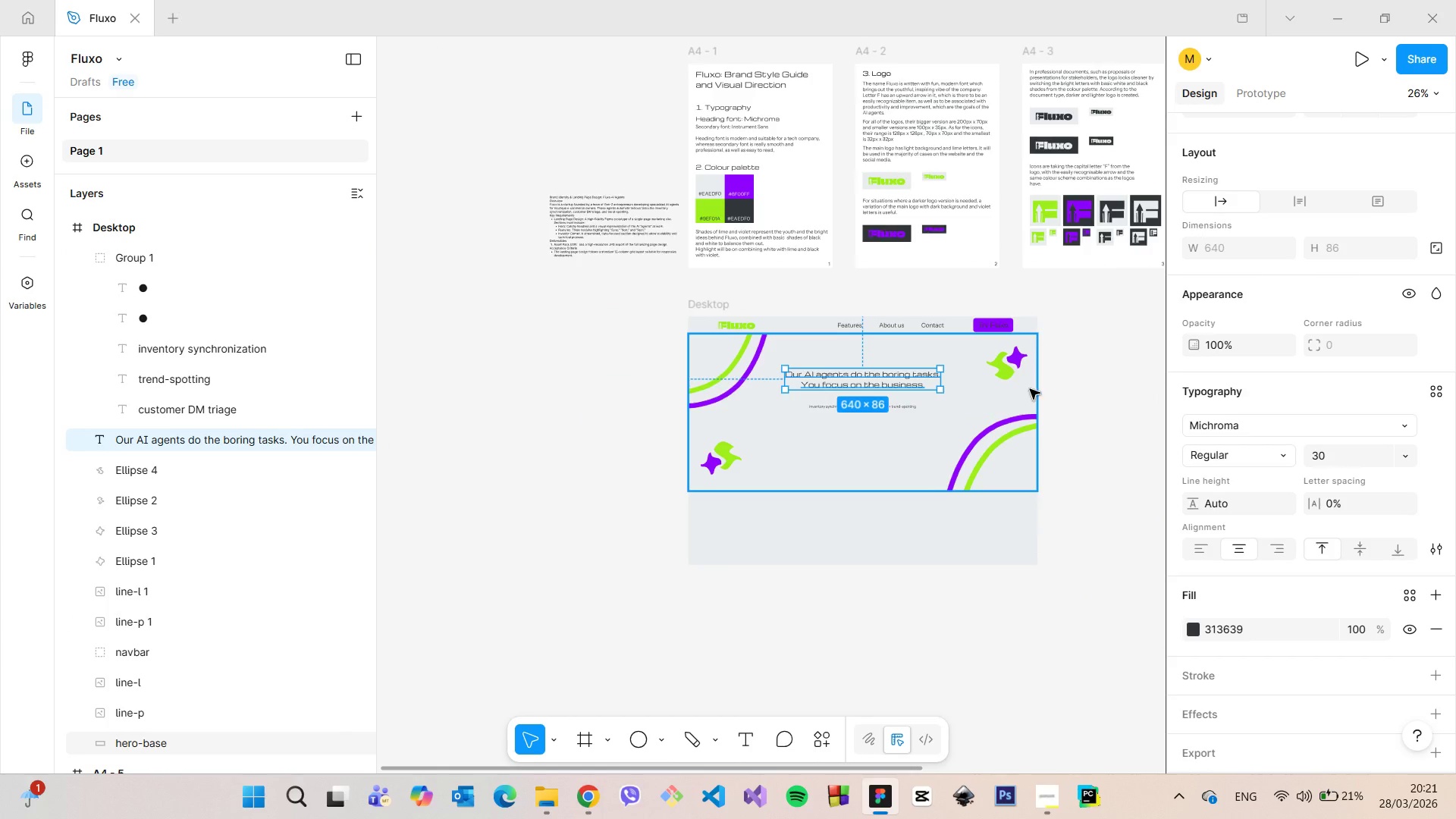 
hold_key(key=AltLeft, duration=0.97)
 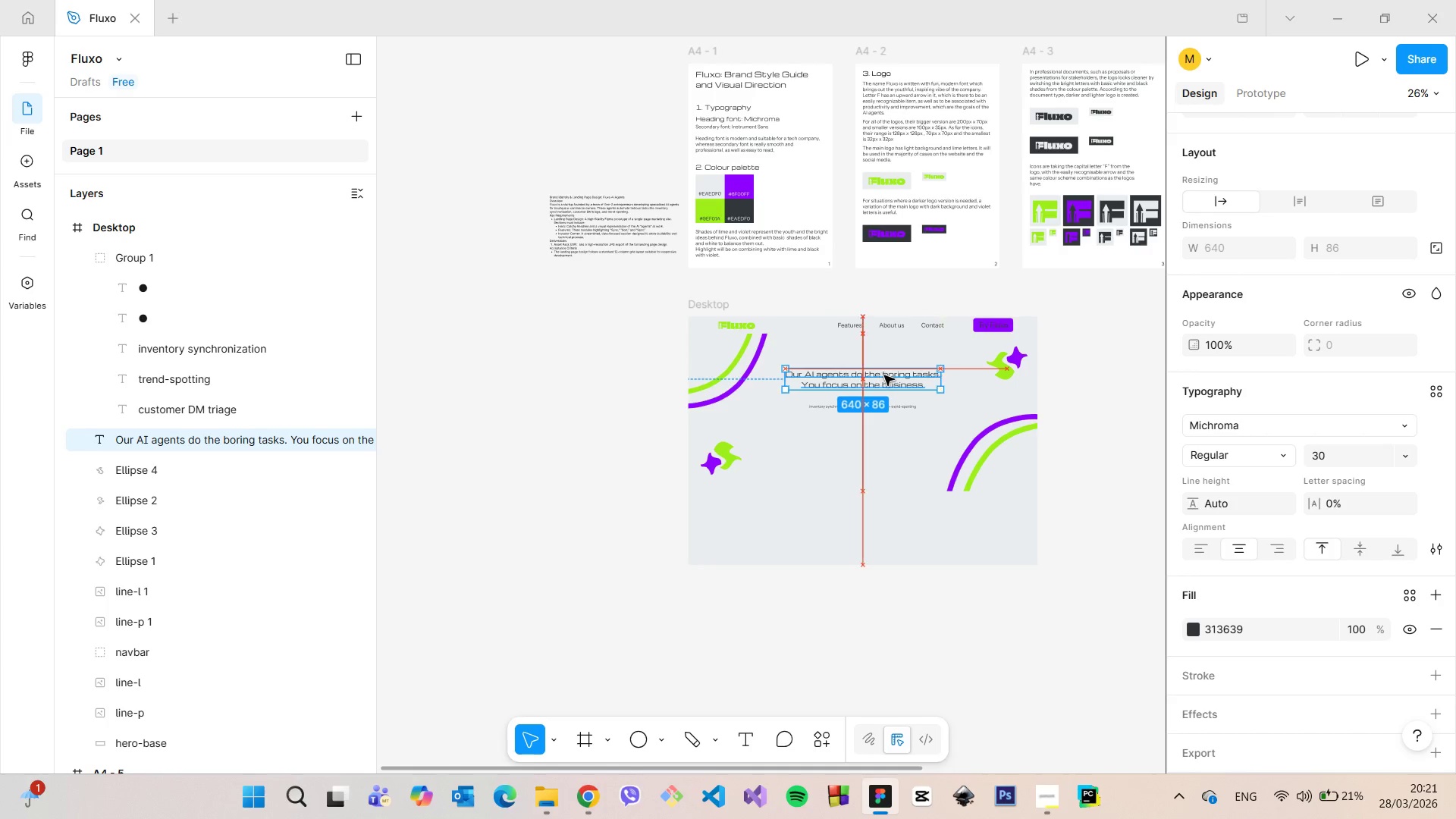 
hold_key(key=AltLeft, duration=1.52)
 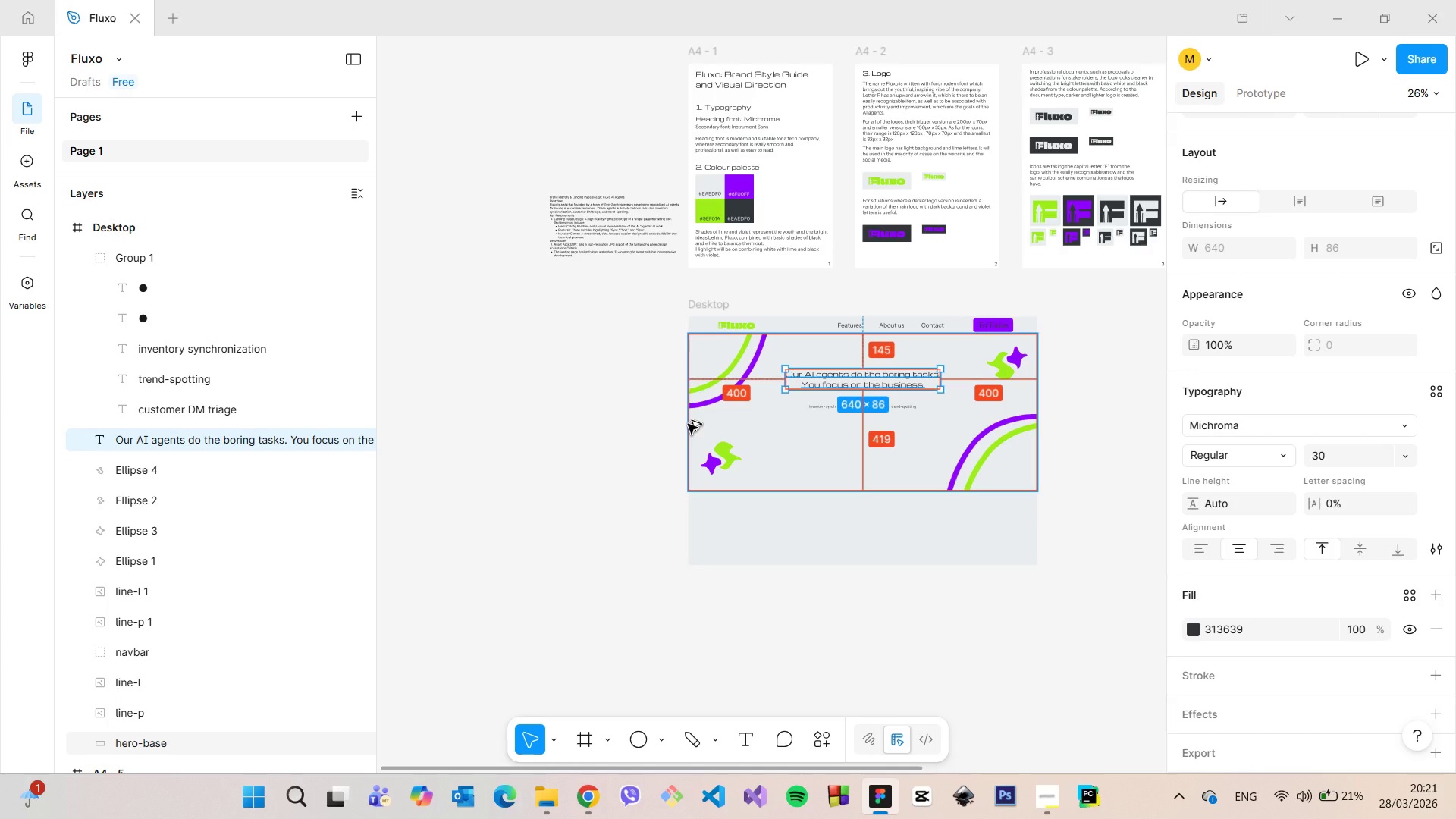 
hold_key(key=AltLeft, duration=0.95)
 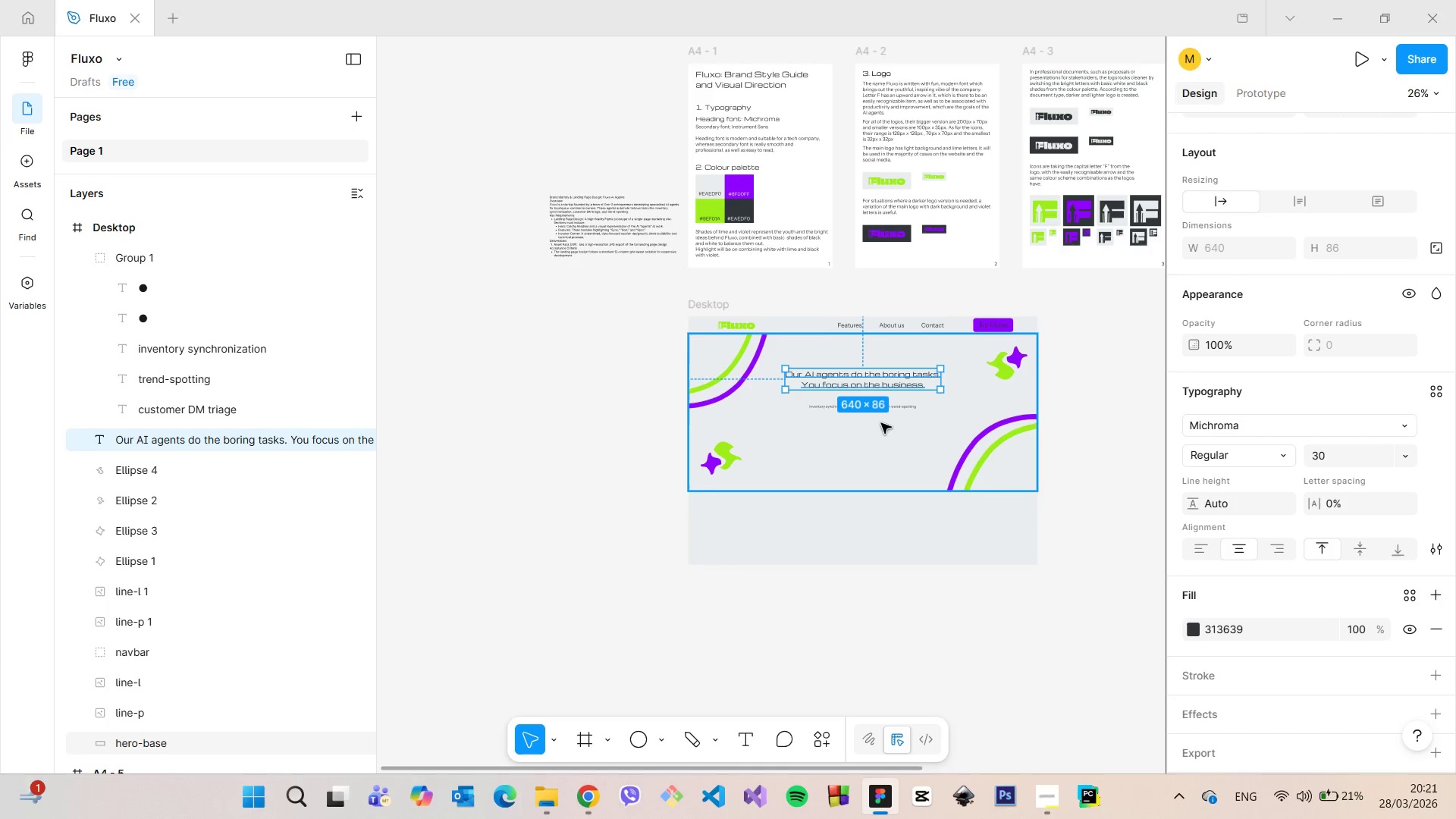 
hold_key(key=AltLeft, duration=3.47)
scroll: coordinate [885, 423], scroll_direction: up, amount: 5.0
 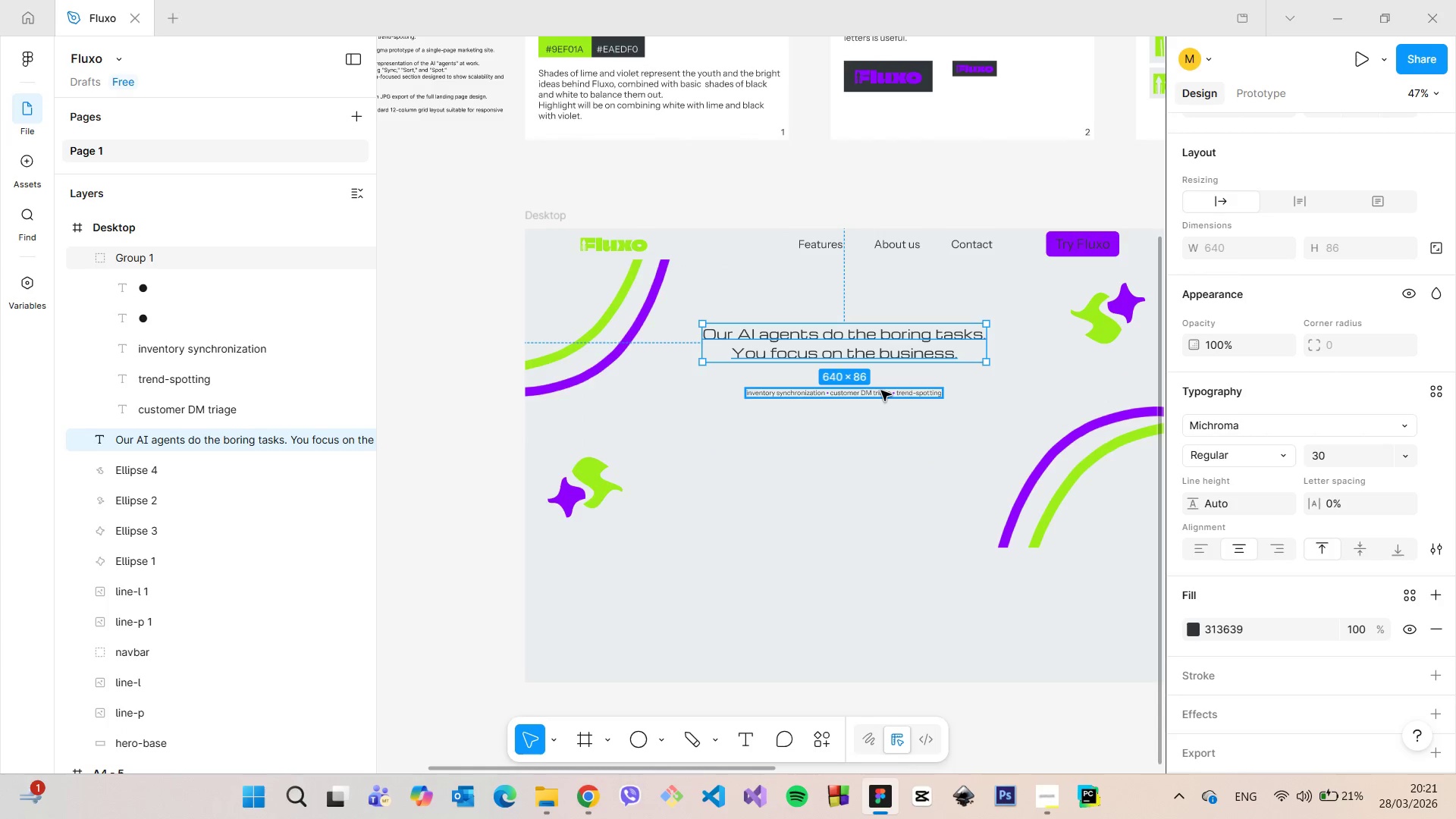 
left_click([881, 391])
 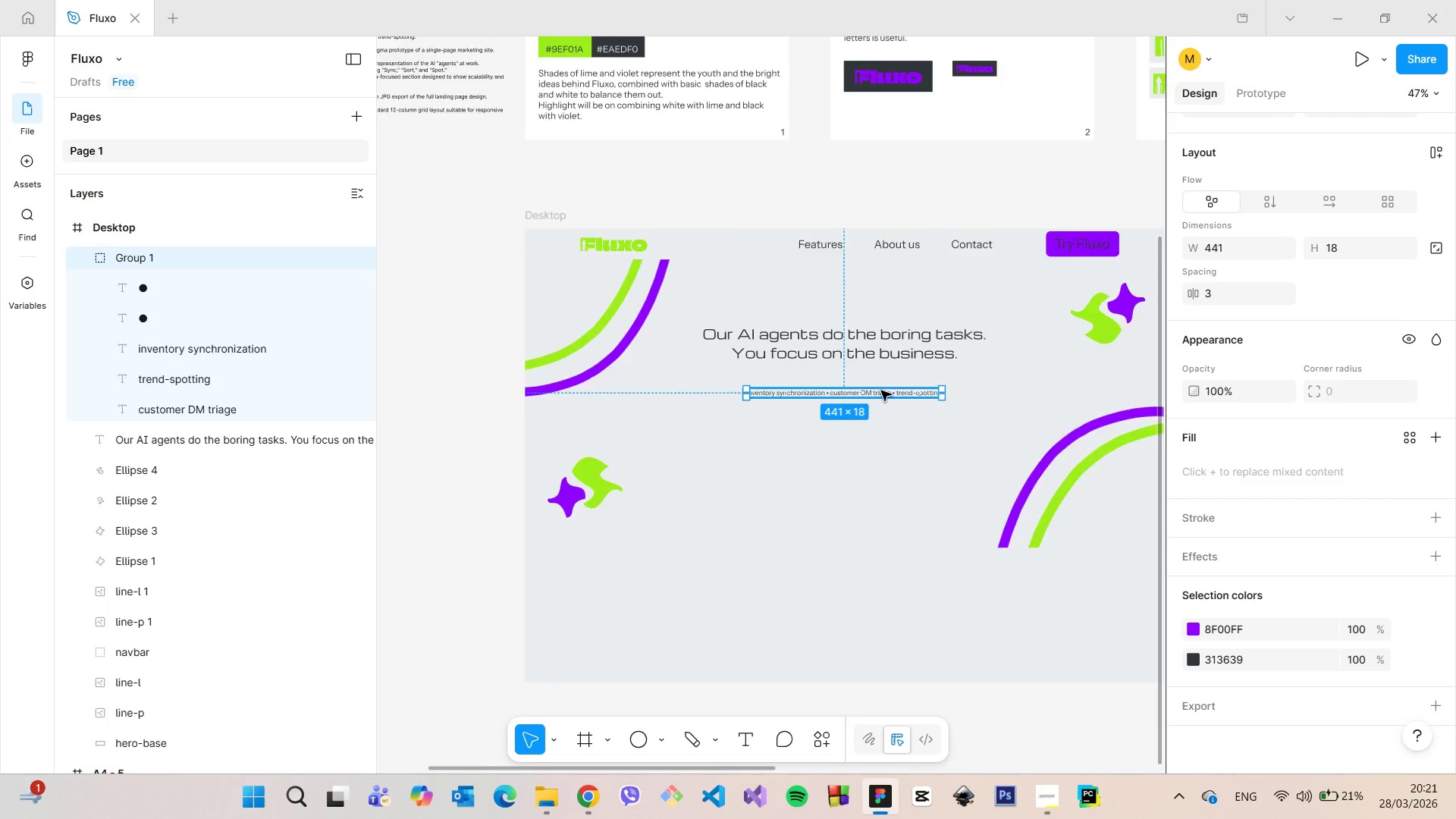 
scroll: coordinate [795, 416], scroll_direction: none, amount: 0.0
 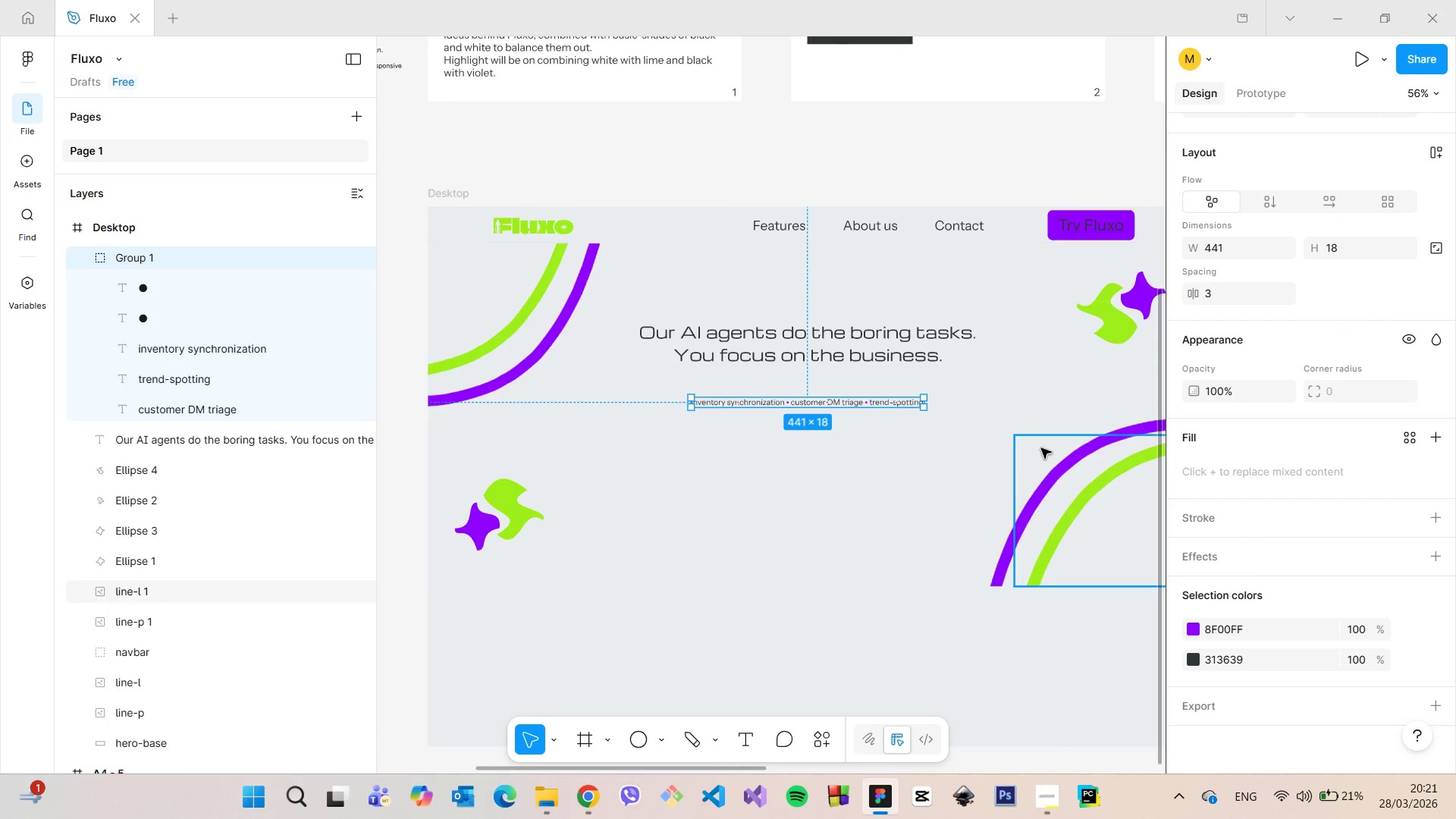 
hold_key(key=AltLeft, duration=0.92)
 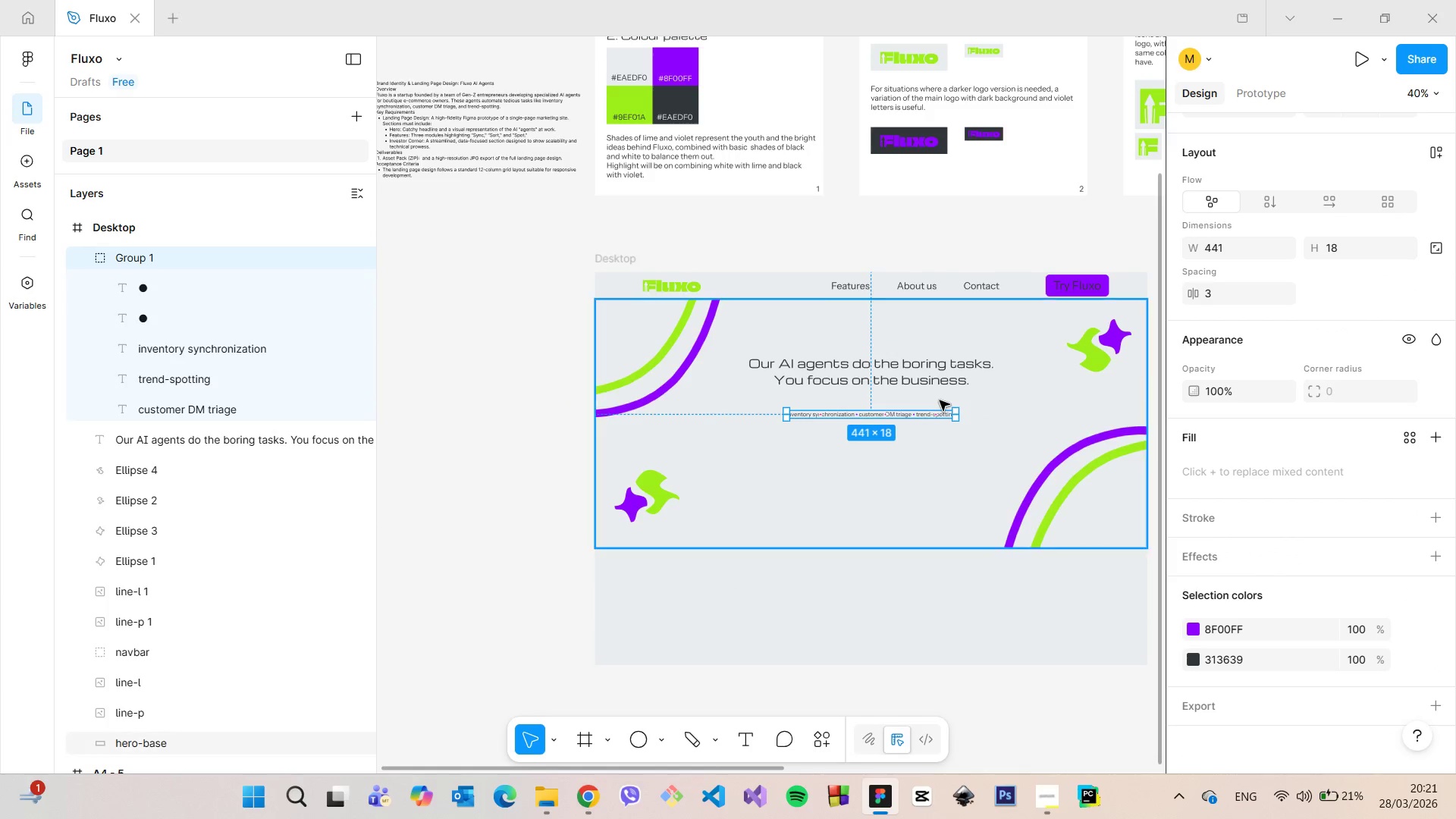 
scroll: coordinate [1041, 448], scroll_direction: down, amount: 3.0
 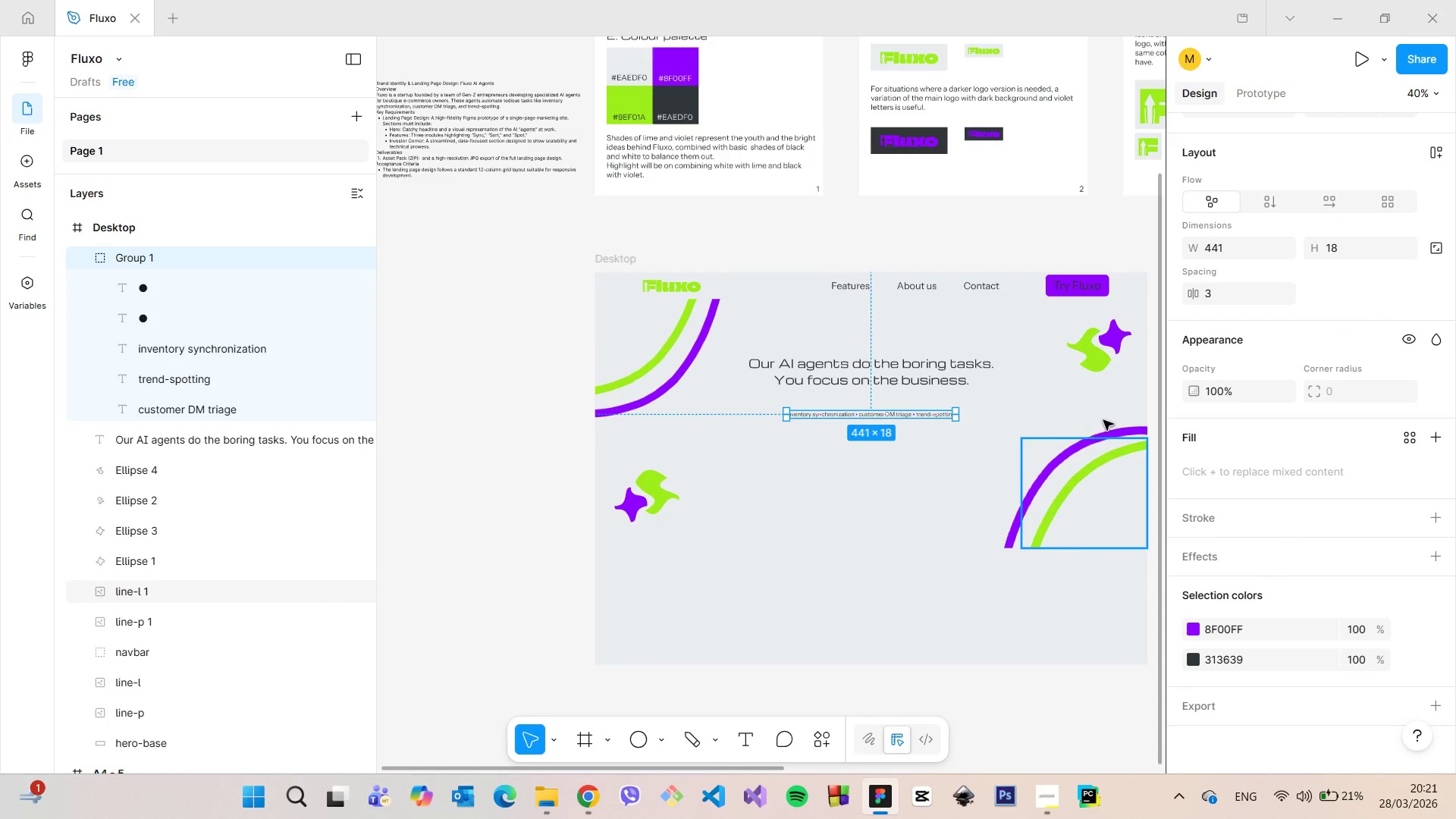 
scroll: coordinate [940, 400], scroll_direction: up, amount: 3.0
 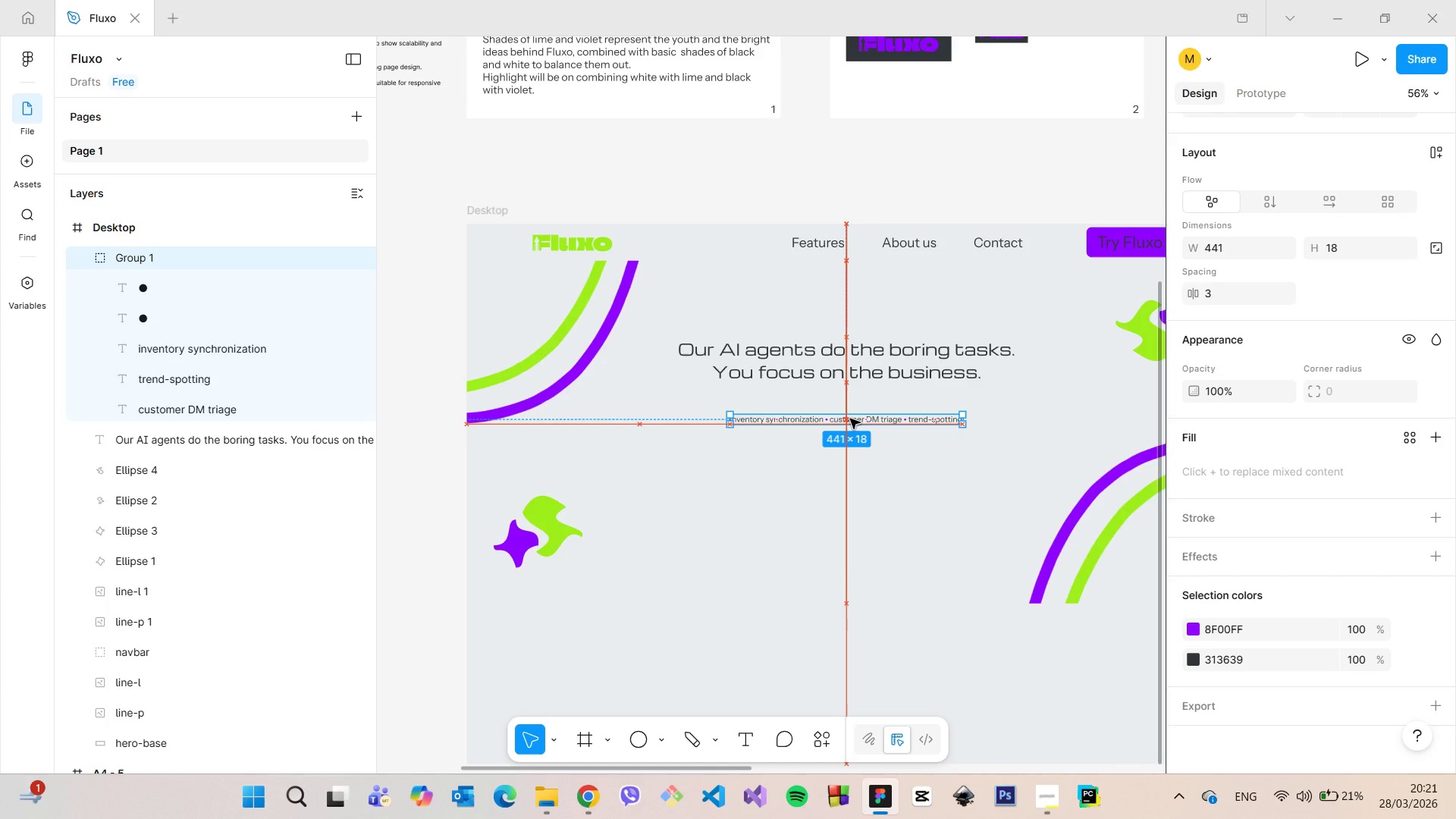 
hold_key(key=AltLeft, duration=0.64)
 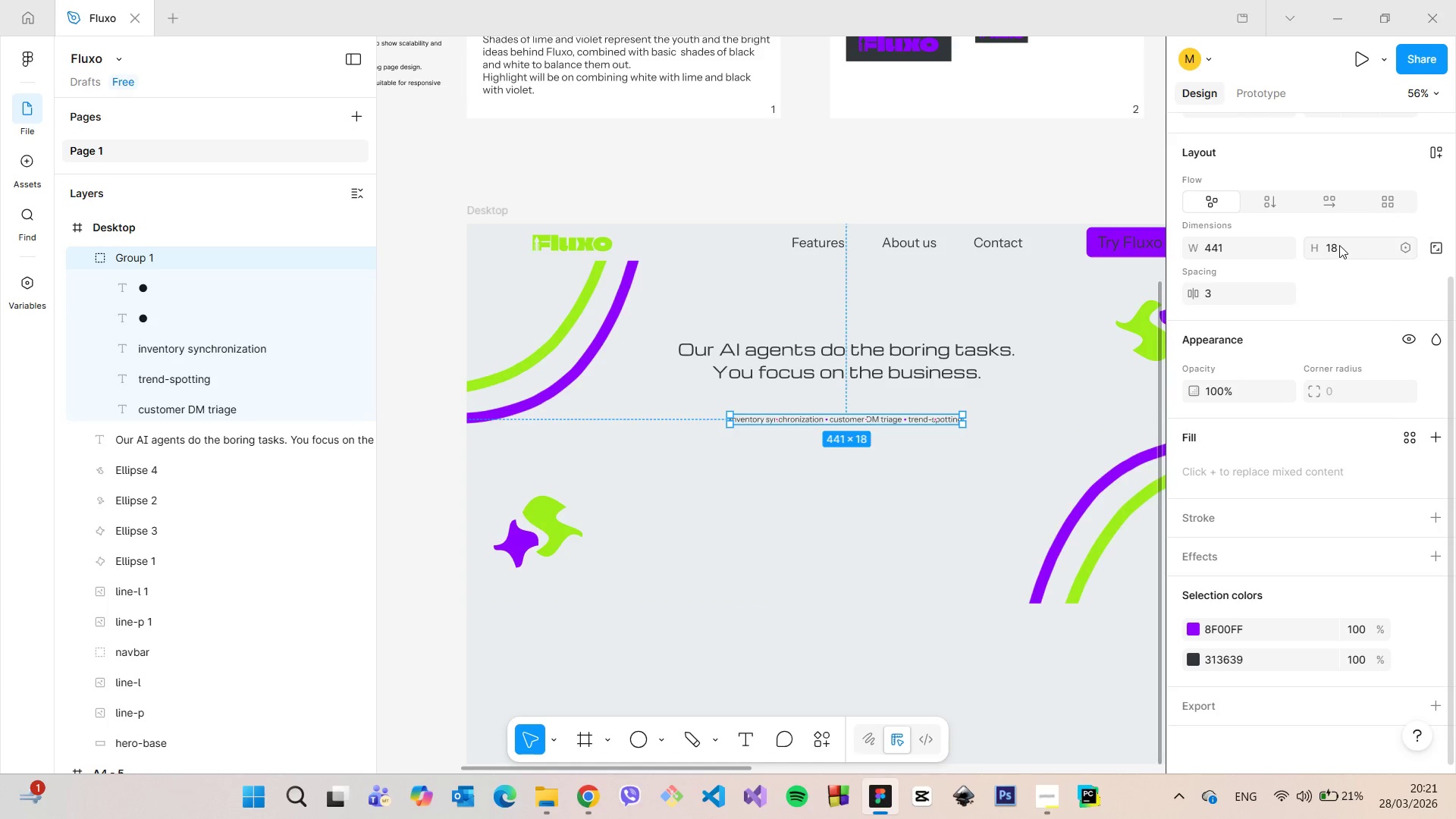 
left_click([1341, 268])
 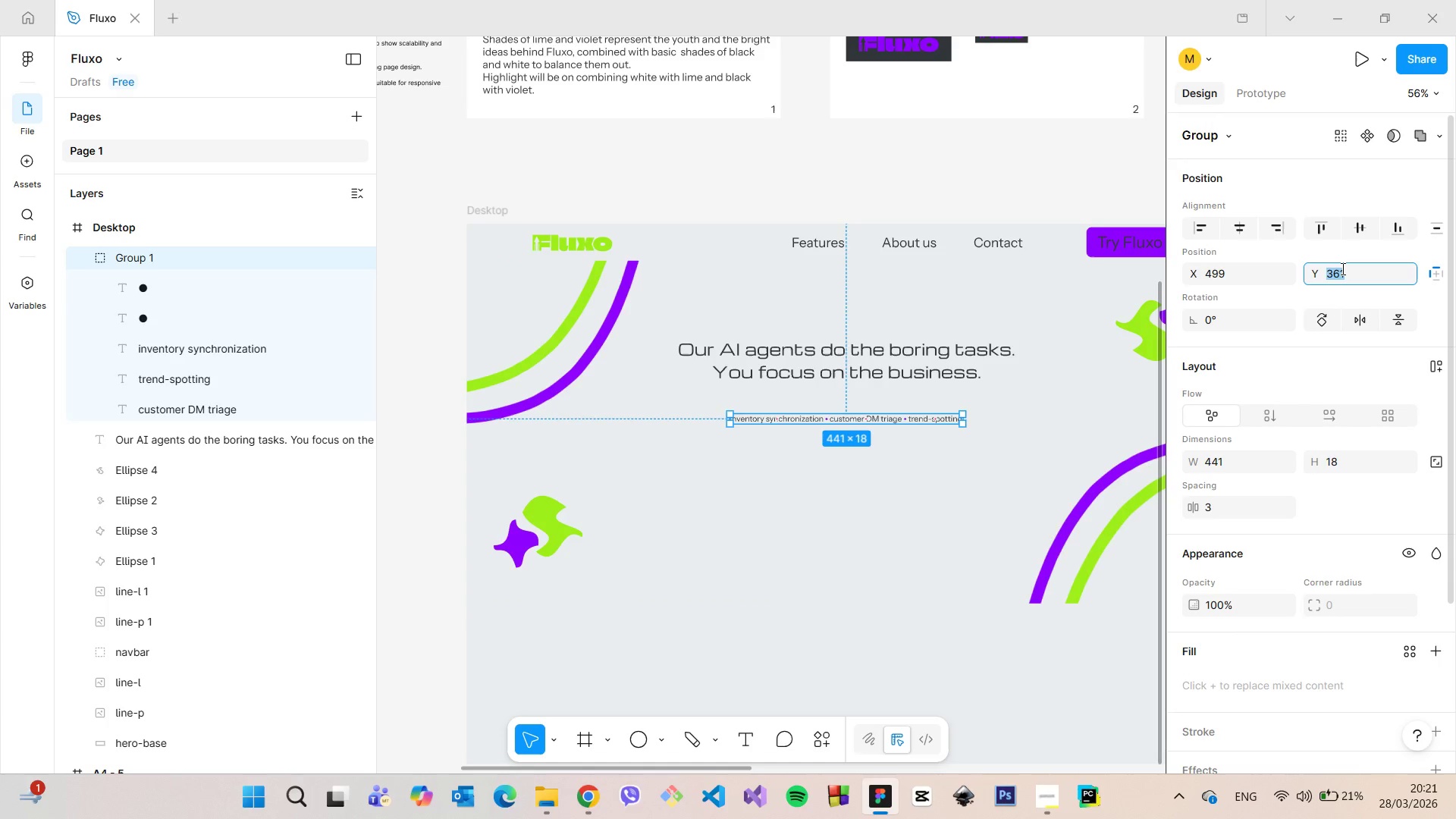 
scroll: coordinate [1341, 245], scroll_direction: up, amount: 10.0
 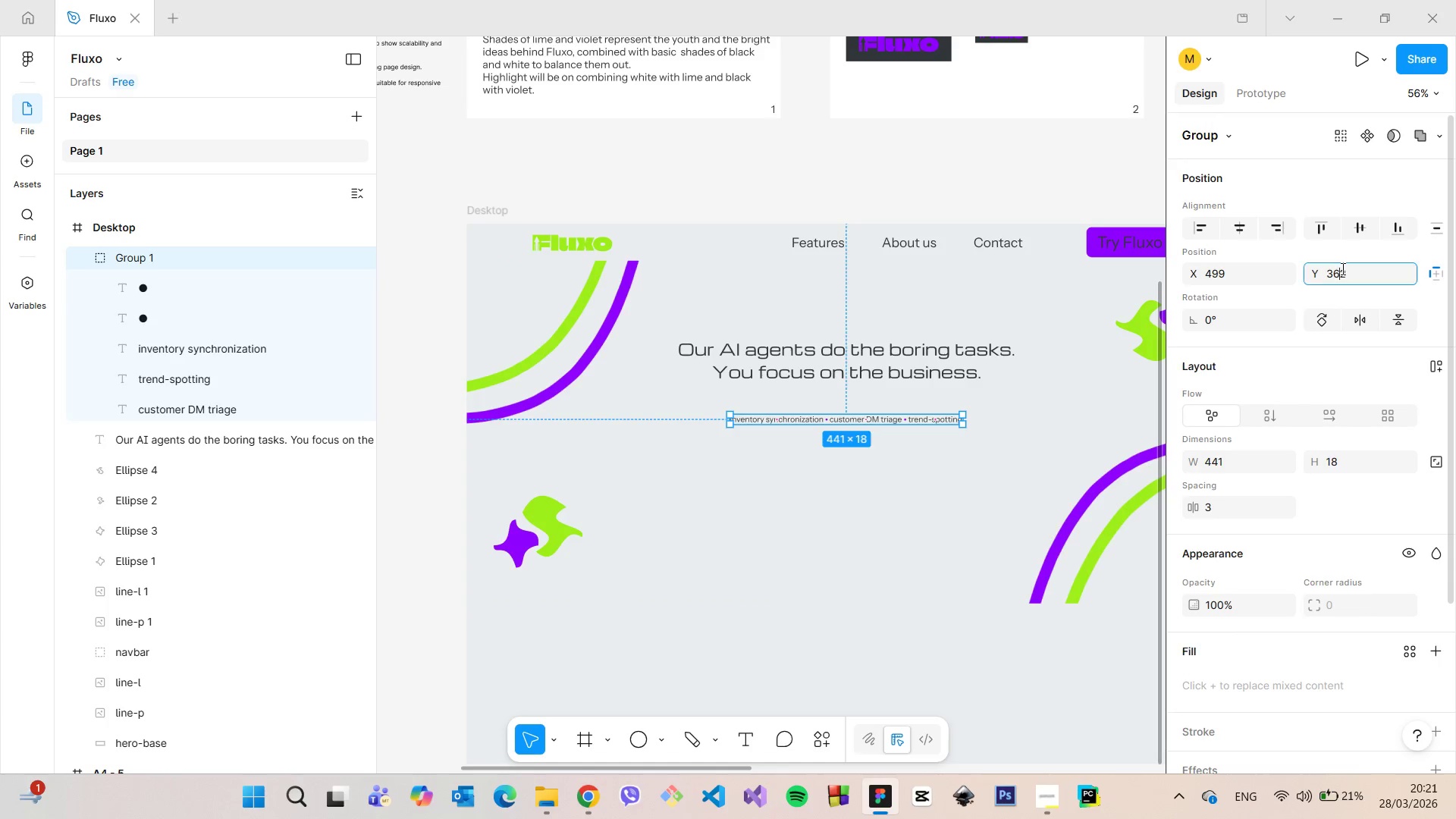 
key(ArrowDown)
 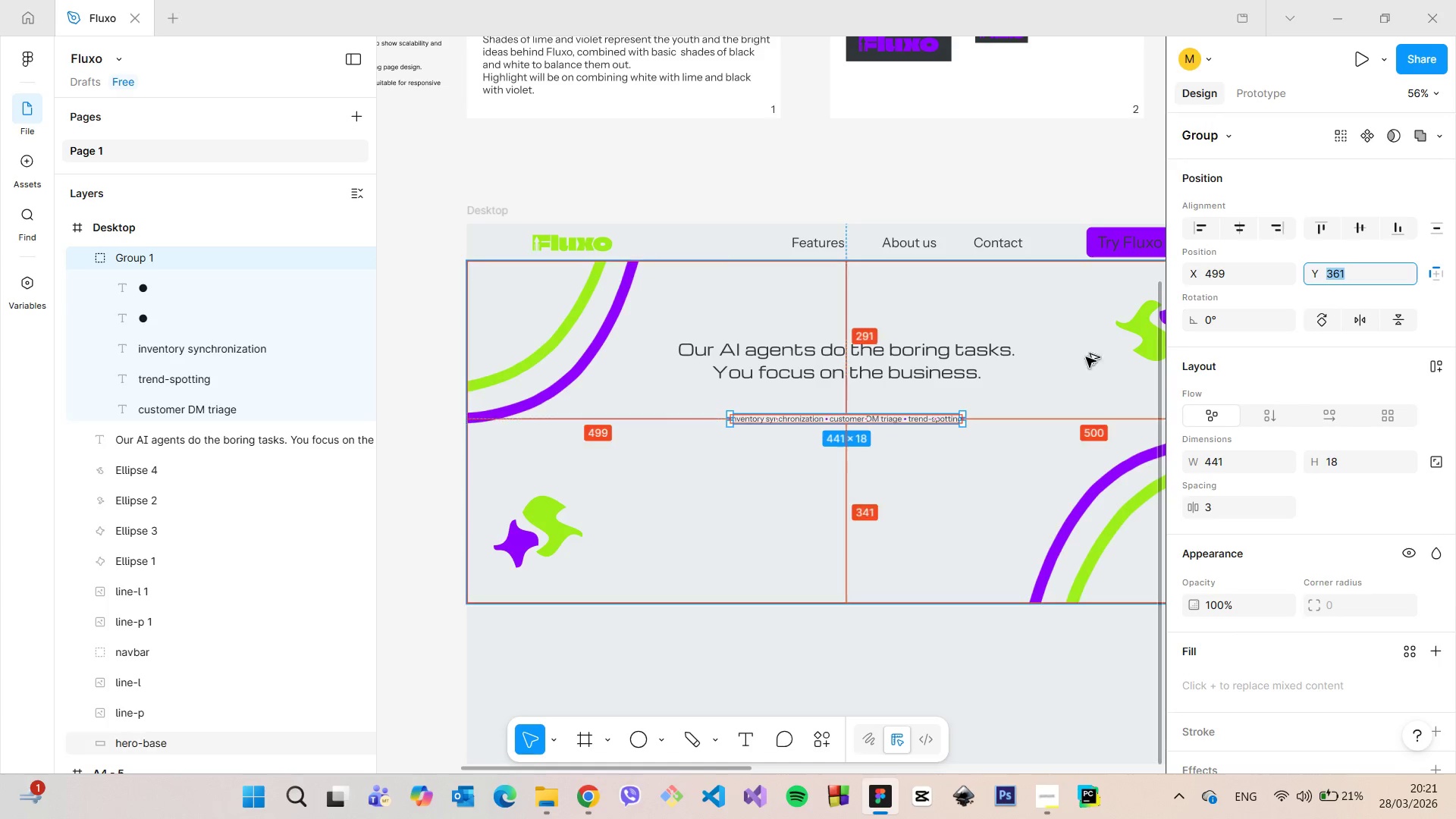 
hold_key(key=AltLeft, duration=0.73)
 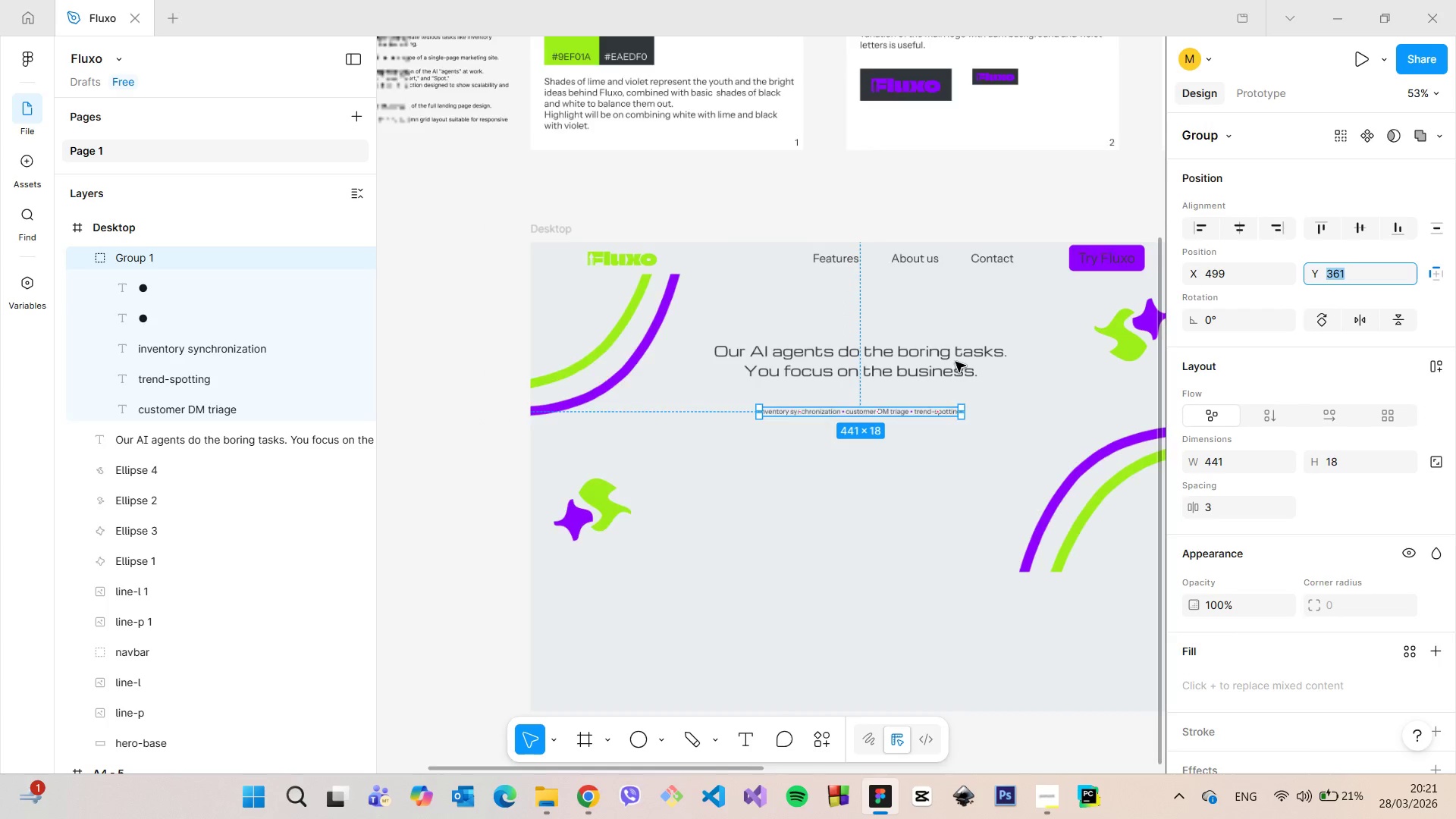 
hold_key(key=AltLeft, duration=0.66)
 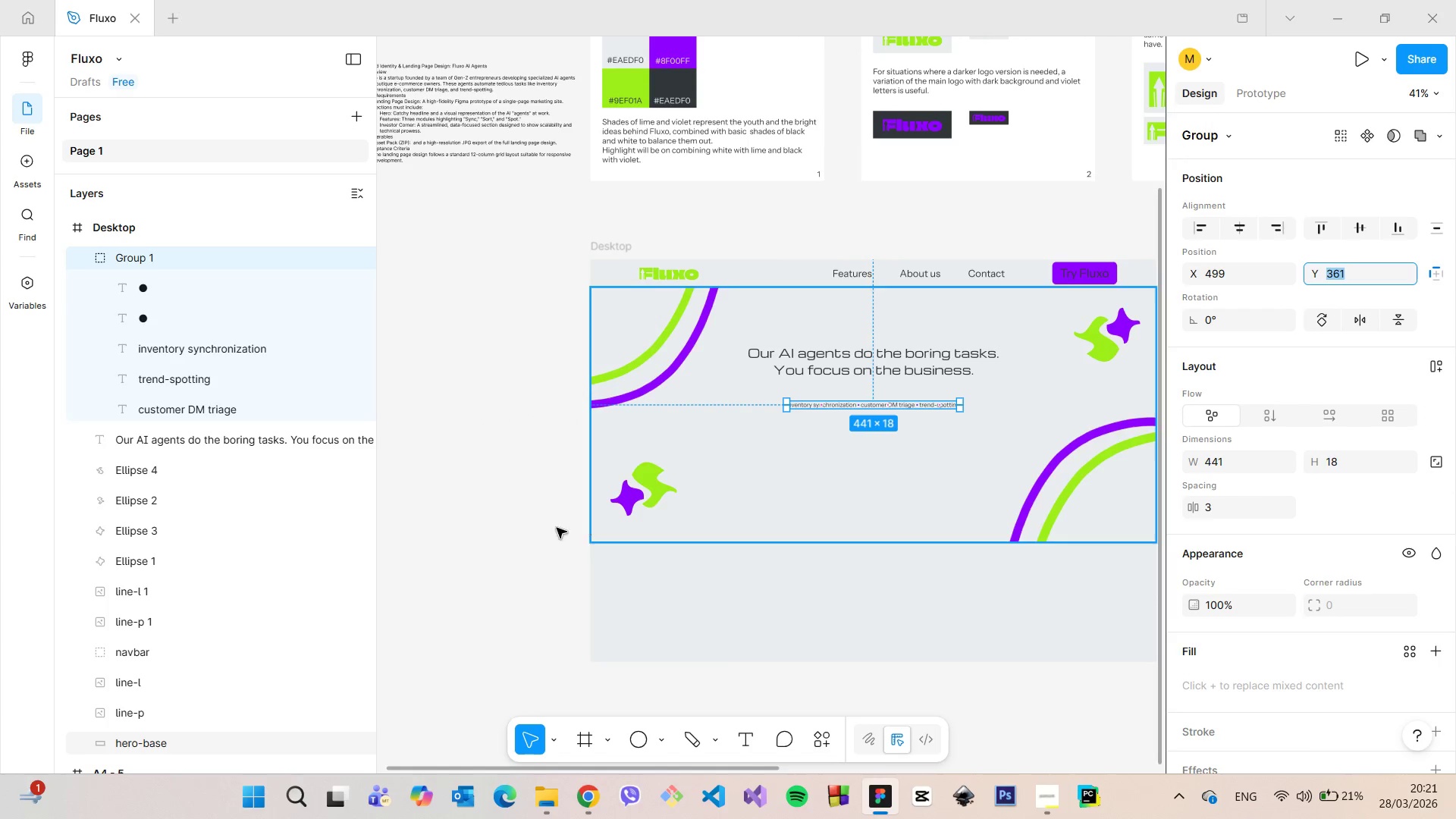 
scroll: coordinate [956, 362], scroll_direction: down, amount: 6.0
 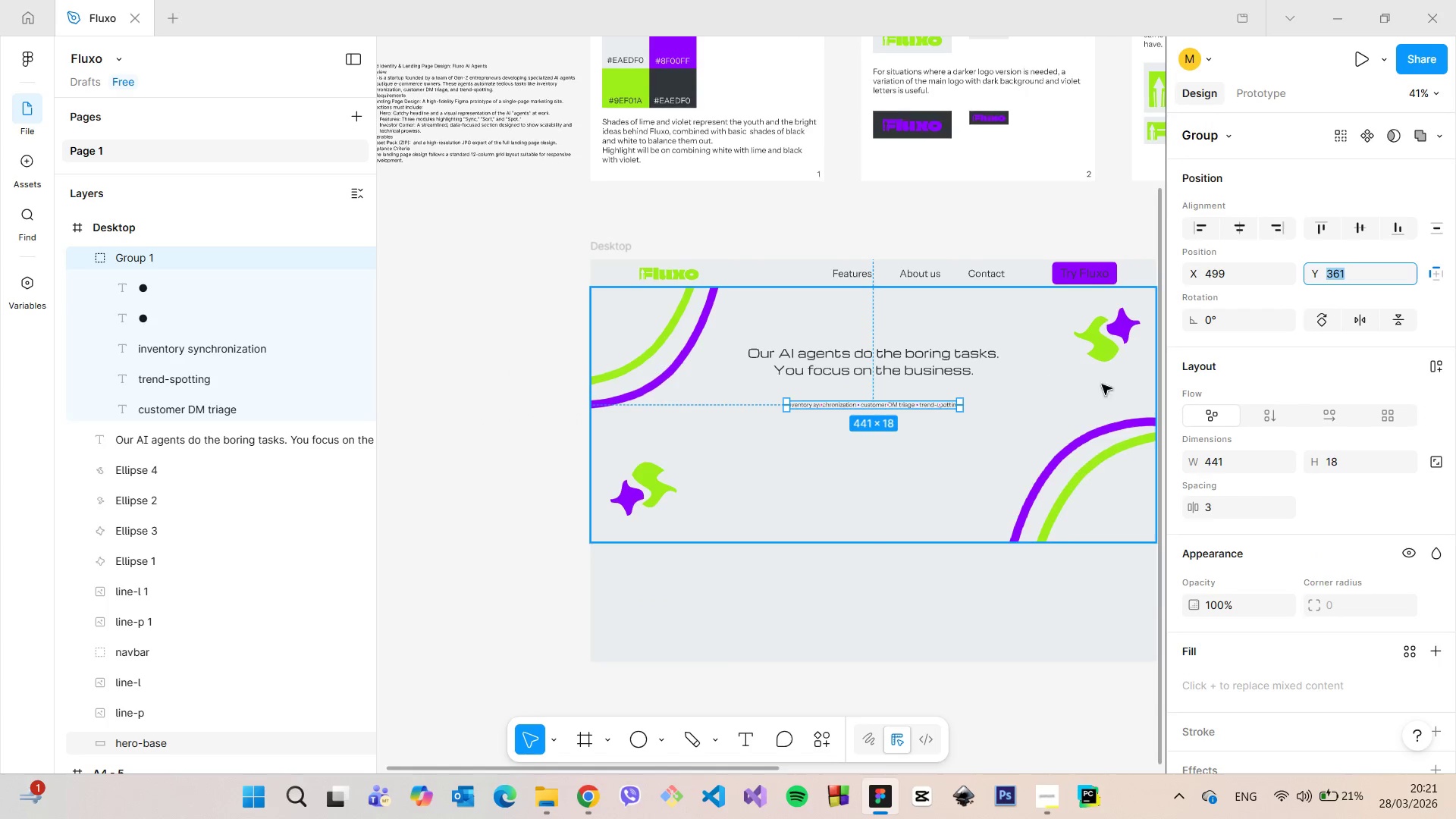 
left_click([541, 527])
 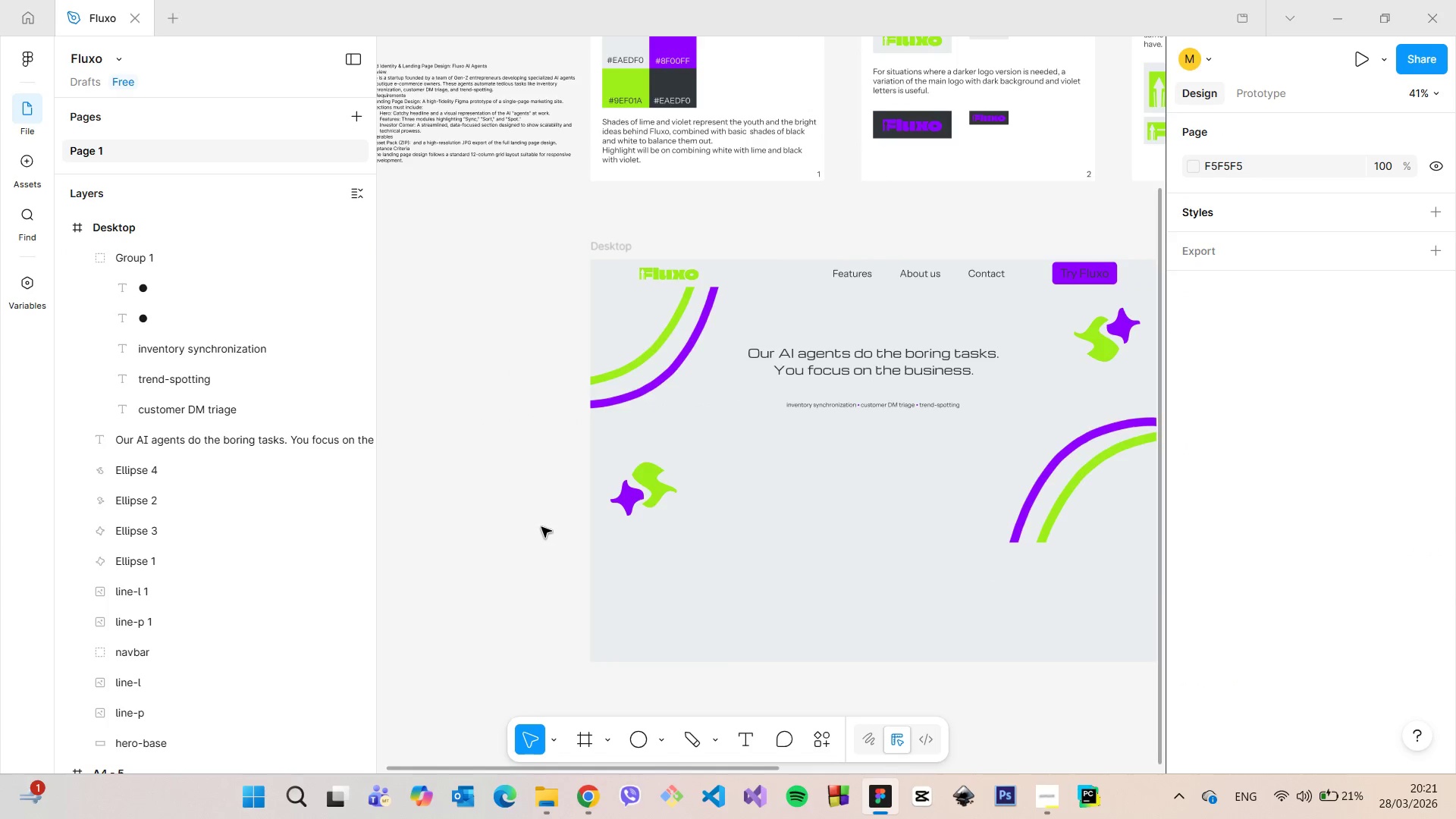 
scroll: coordinate [748, 572], scroll_direction: down, amount: 1.0
 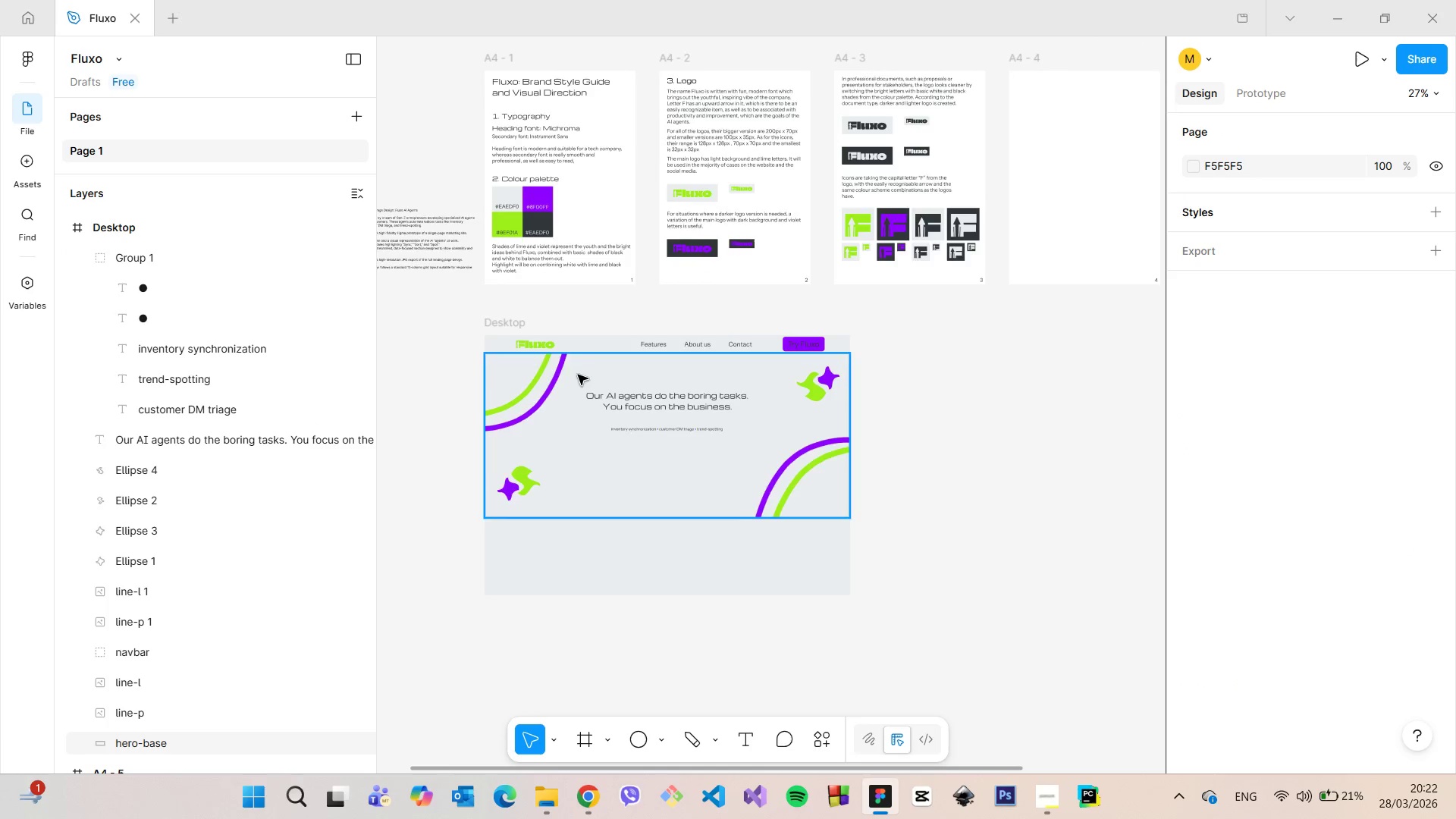 
scroll: coordinate [566, 372], scroll_direction: up, amount: 7.0
 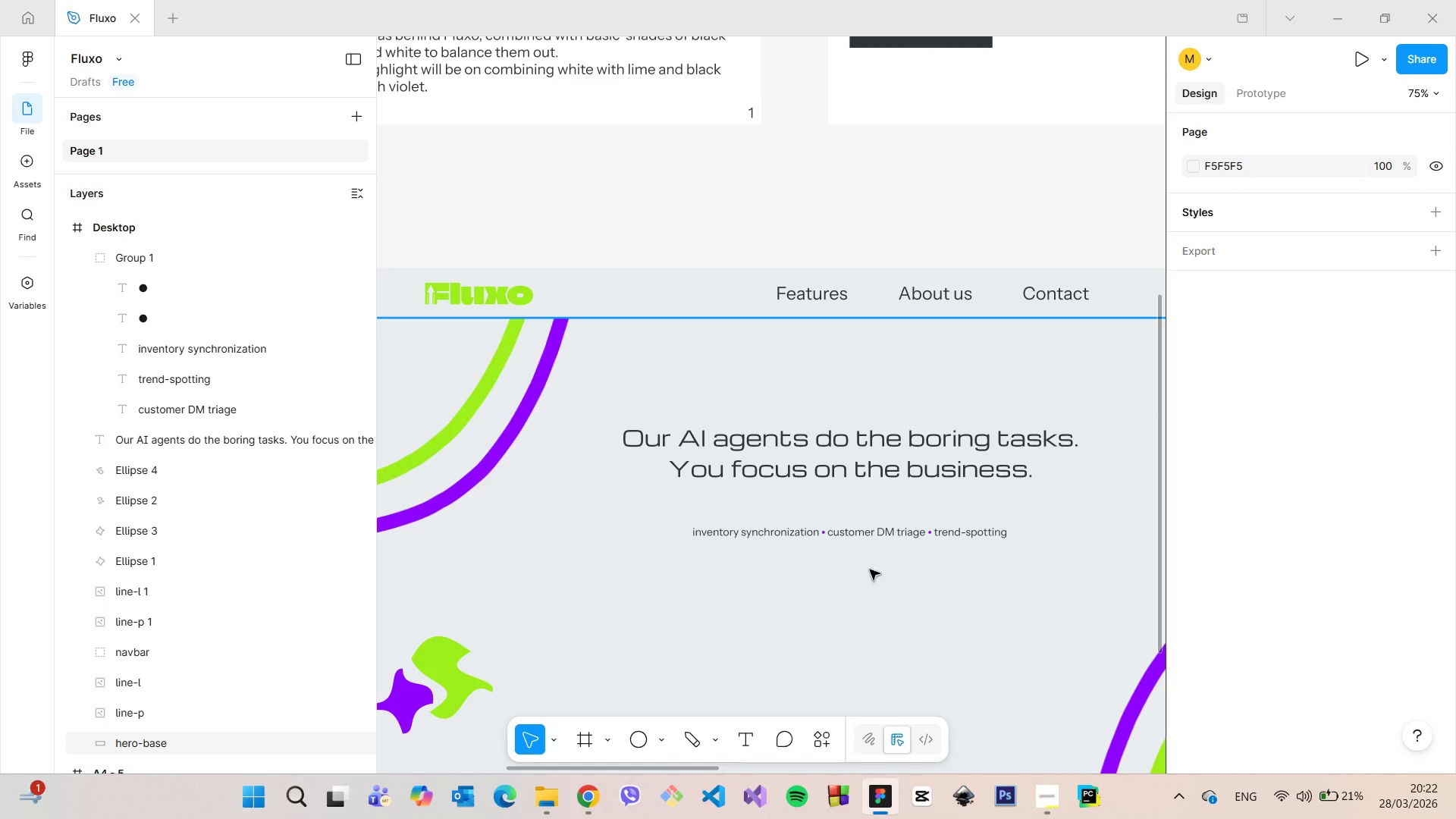 
left_click([858, 530])
 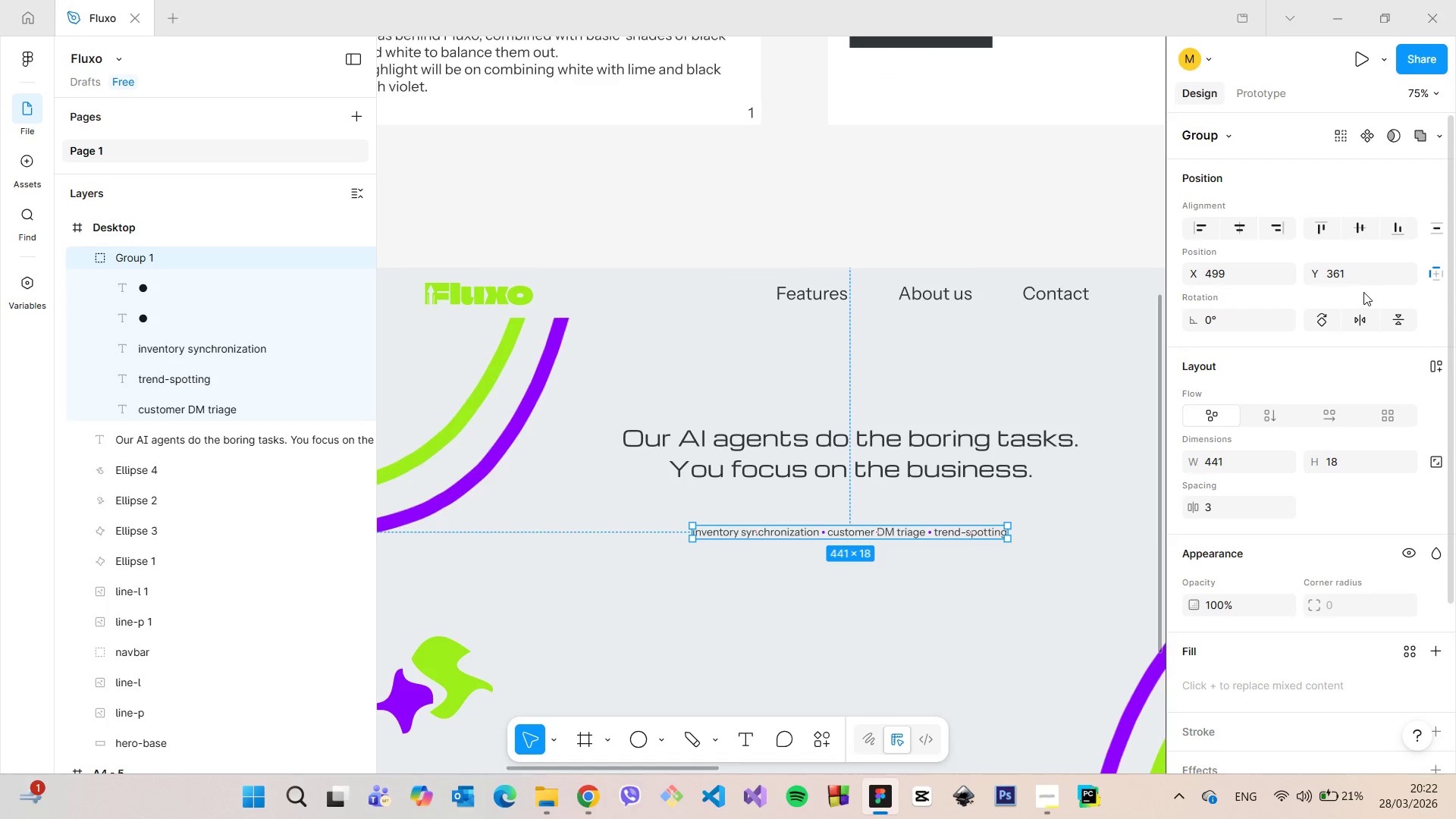 
left_click([1359, 281])
 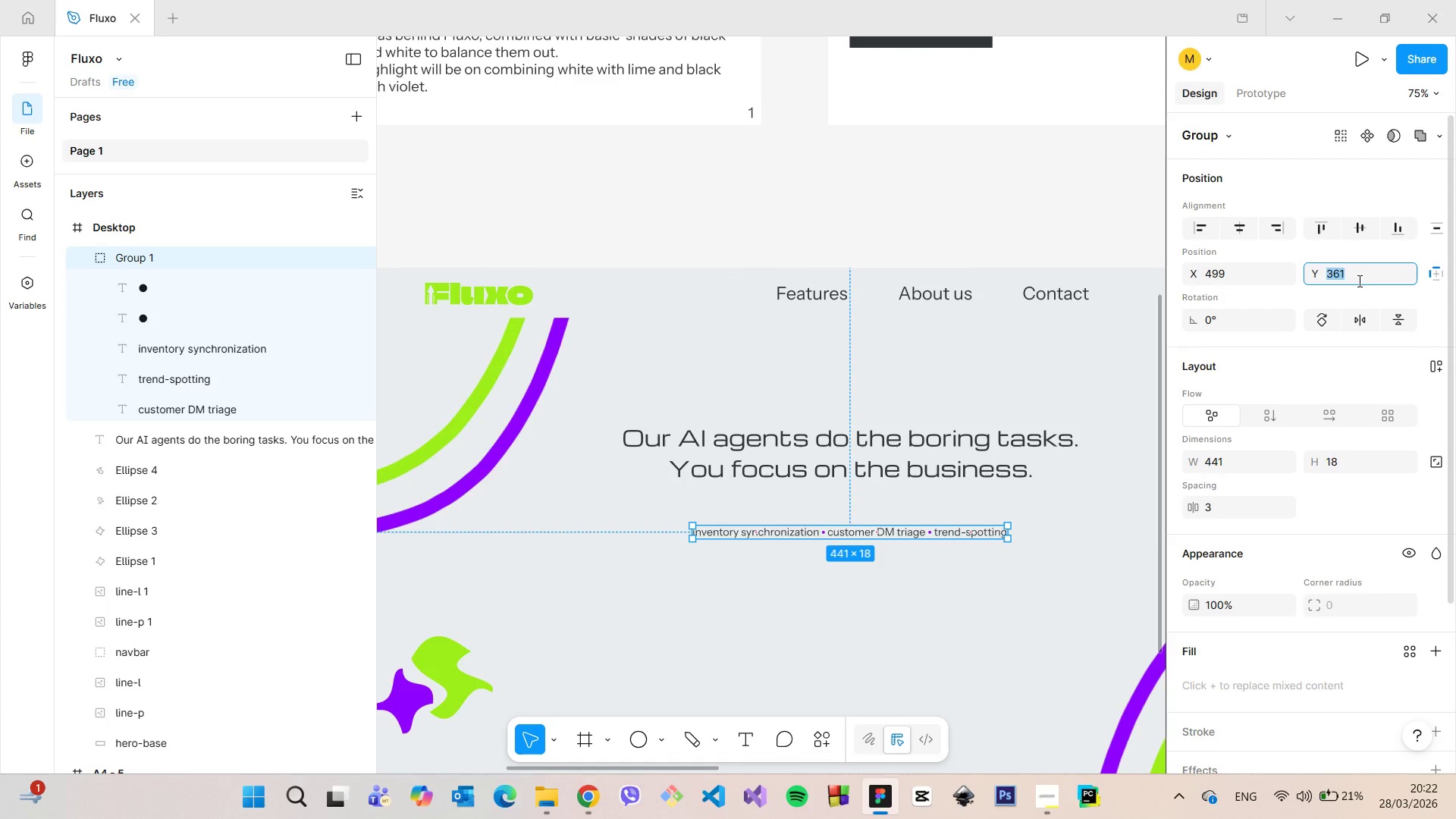 
key(ArrowDown)
 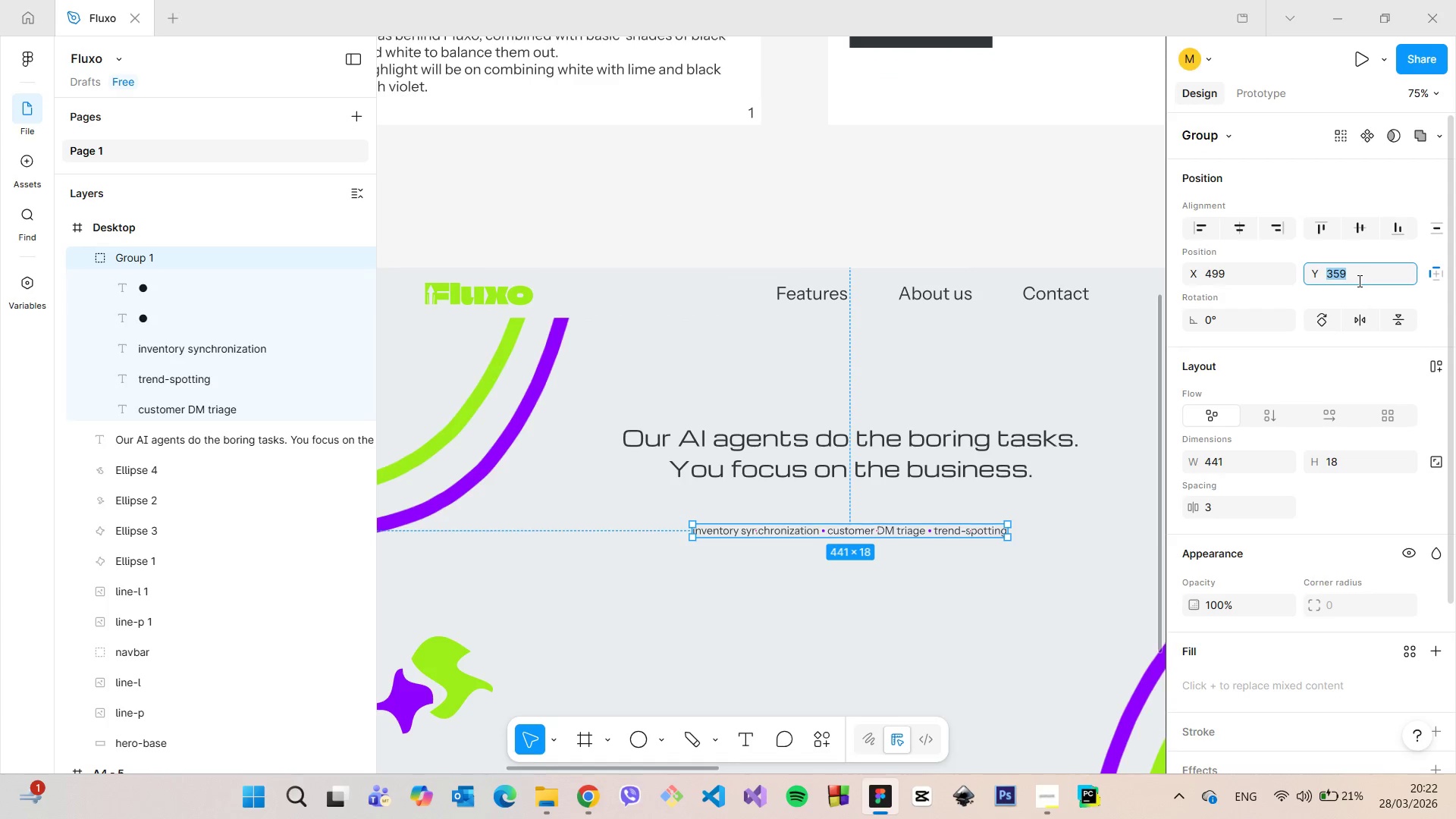 
key(ArrowDown)
 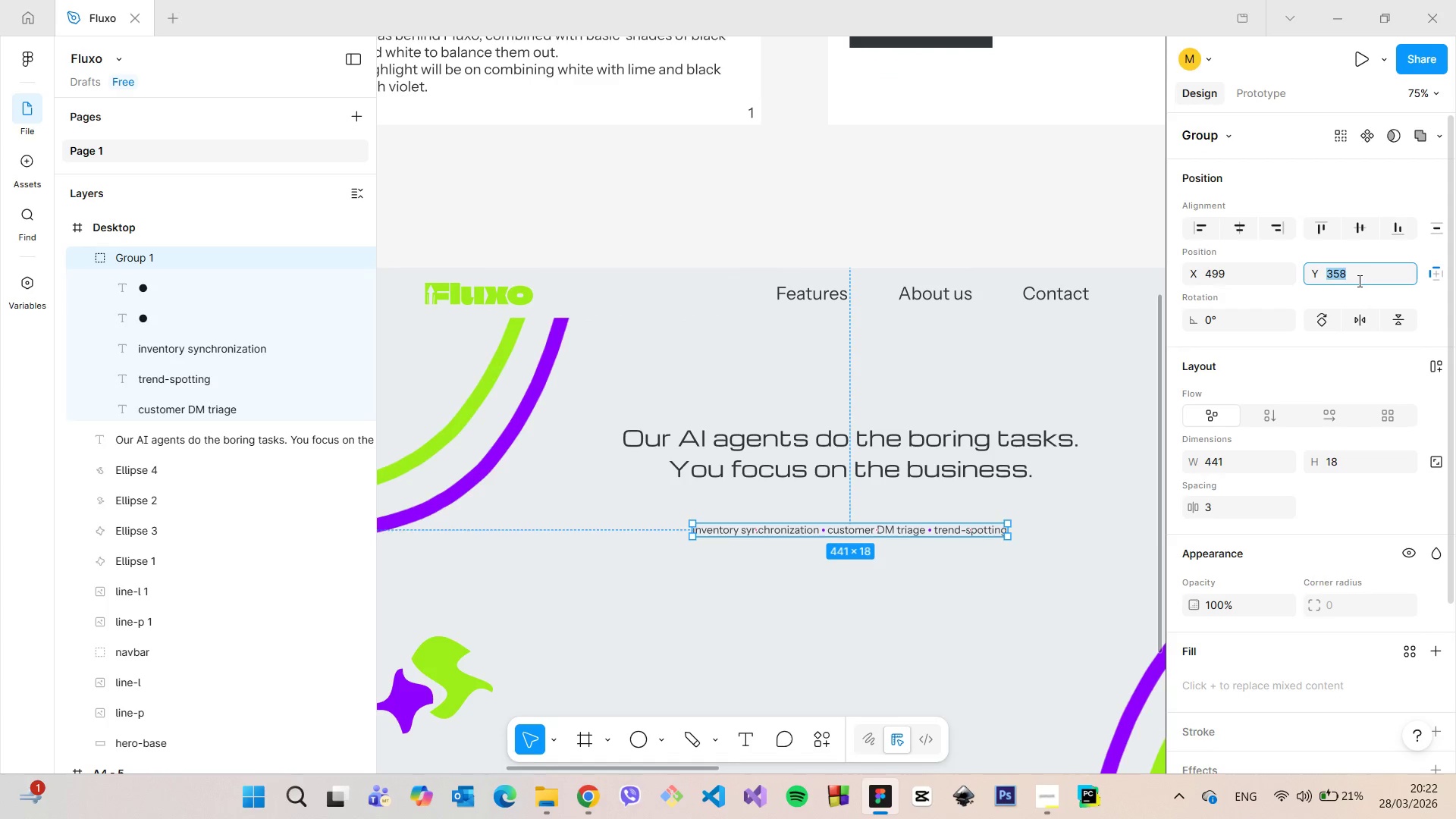 
key(ArrowDown)
 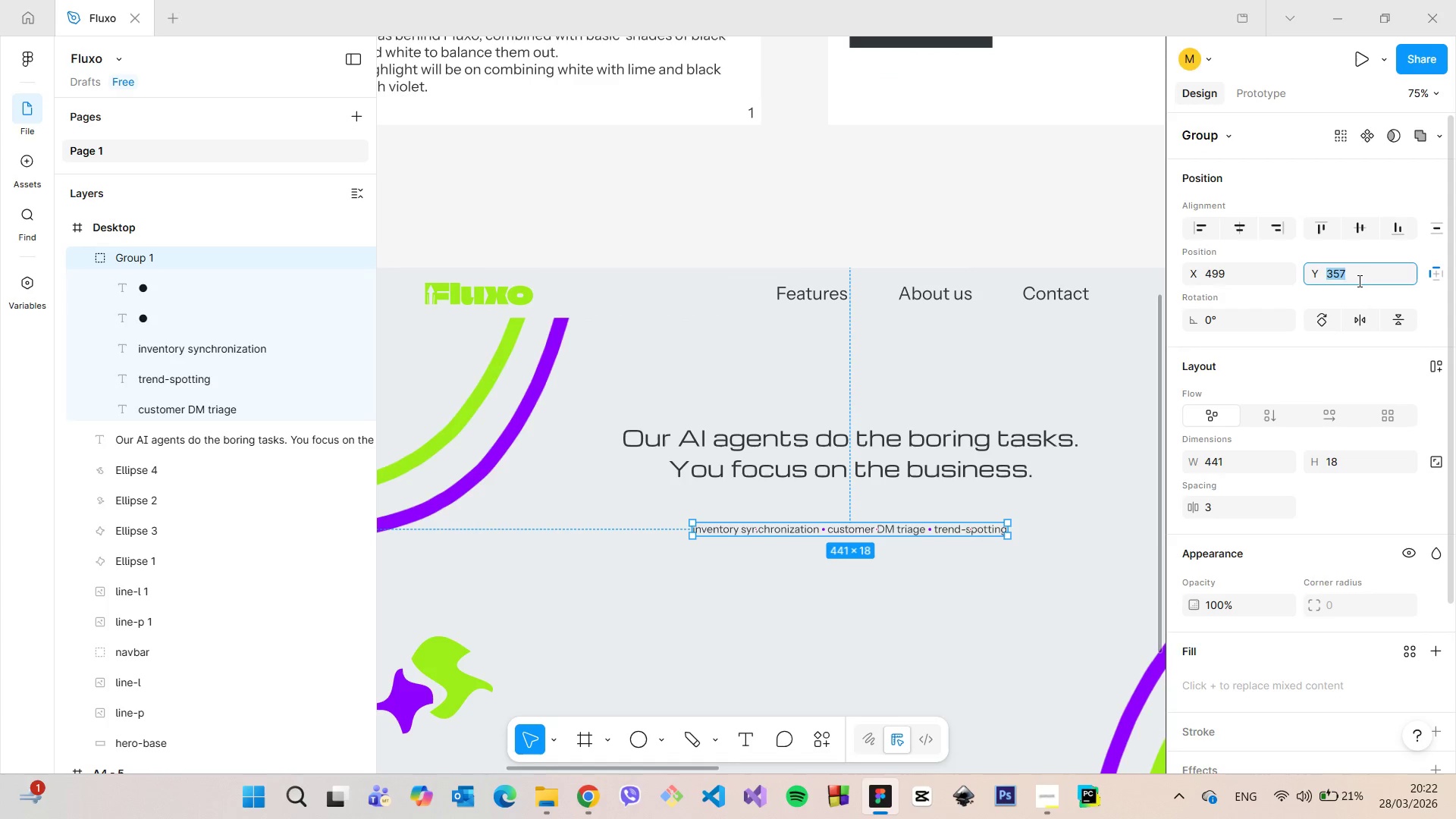 
key(ArrowDown)
 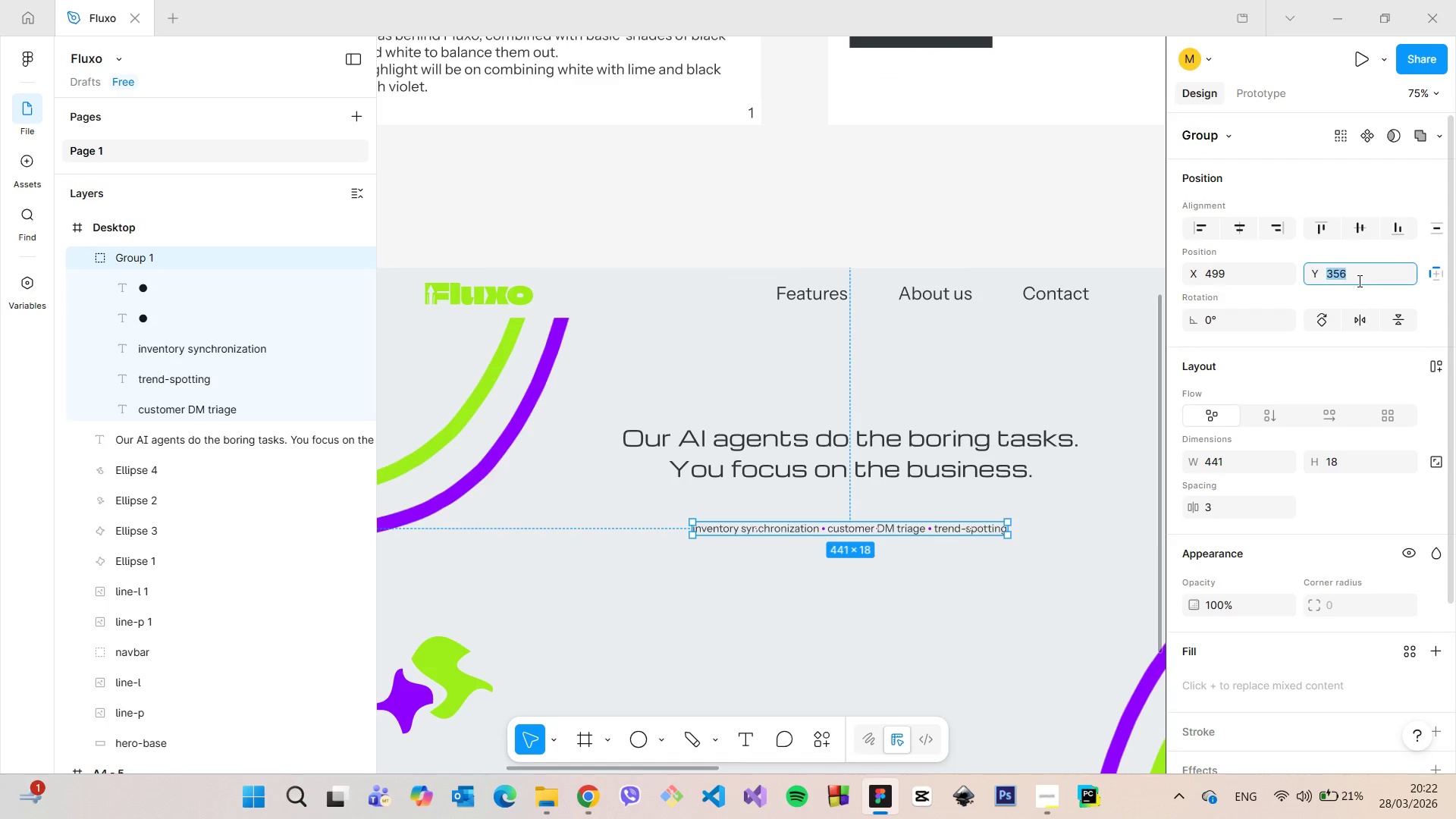 
key(ArrowDown)
 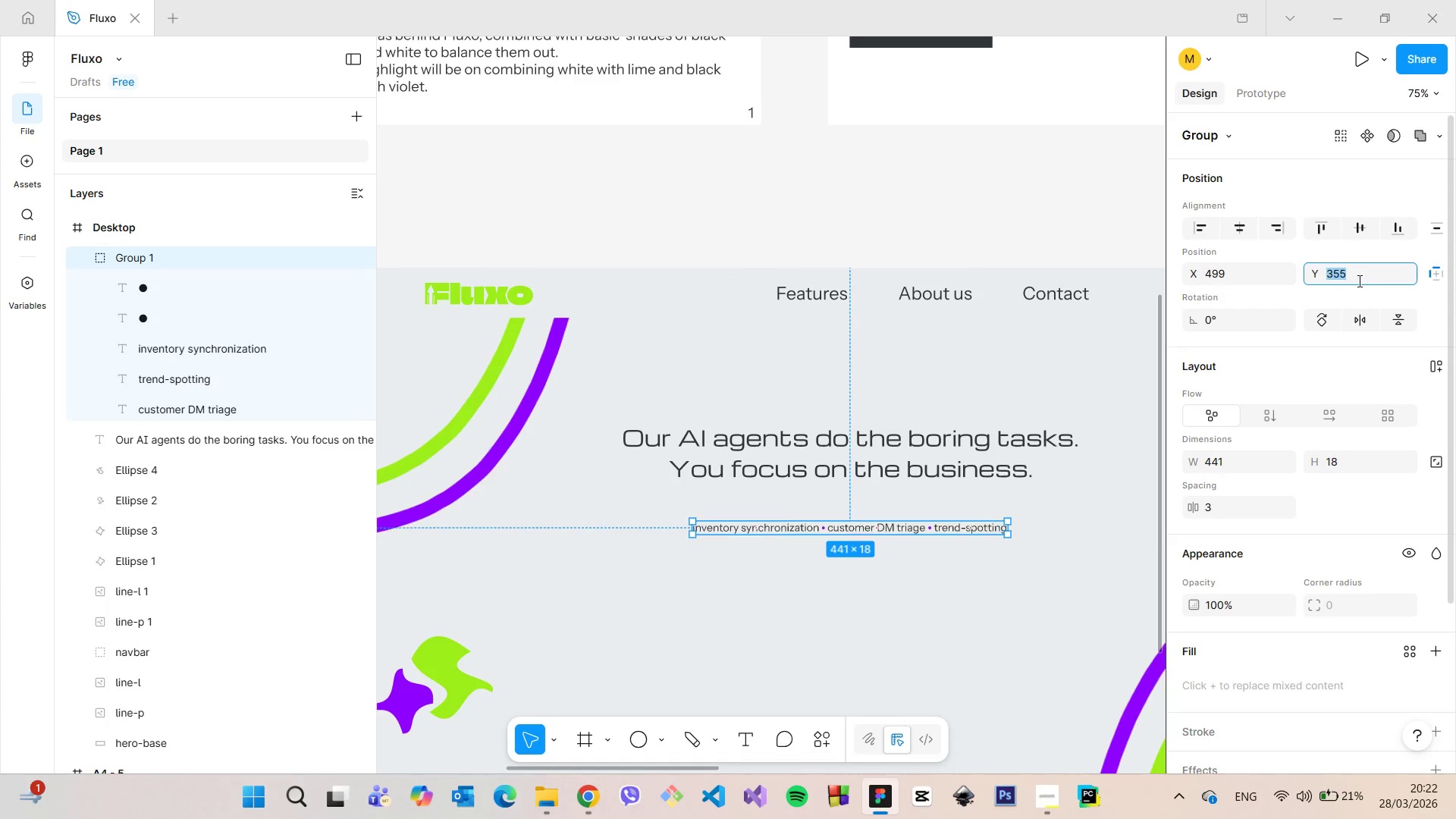 
key(ArrowDown)
 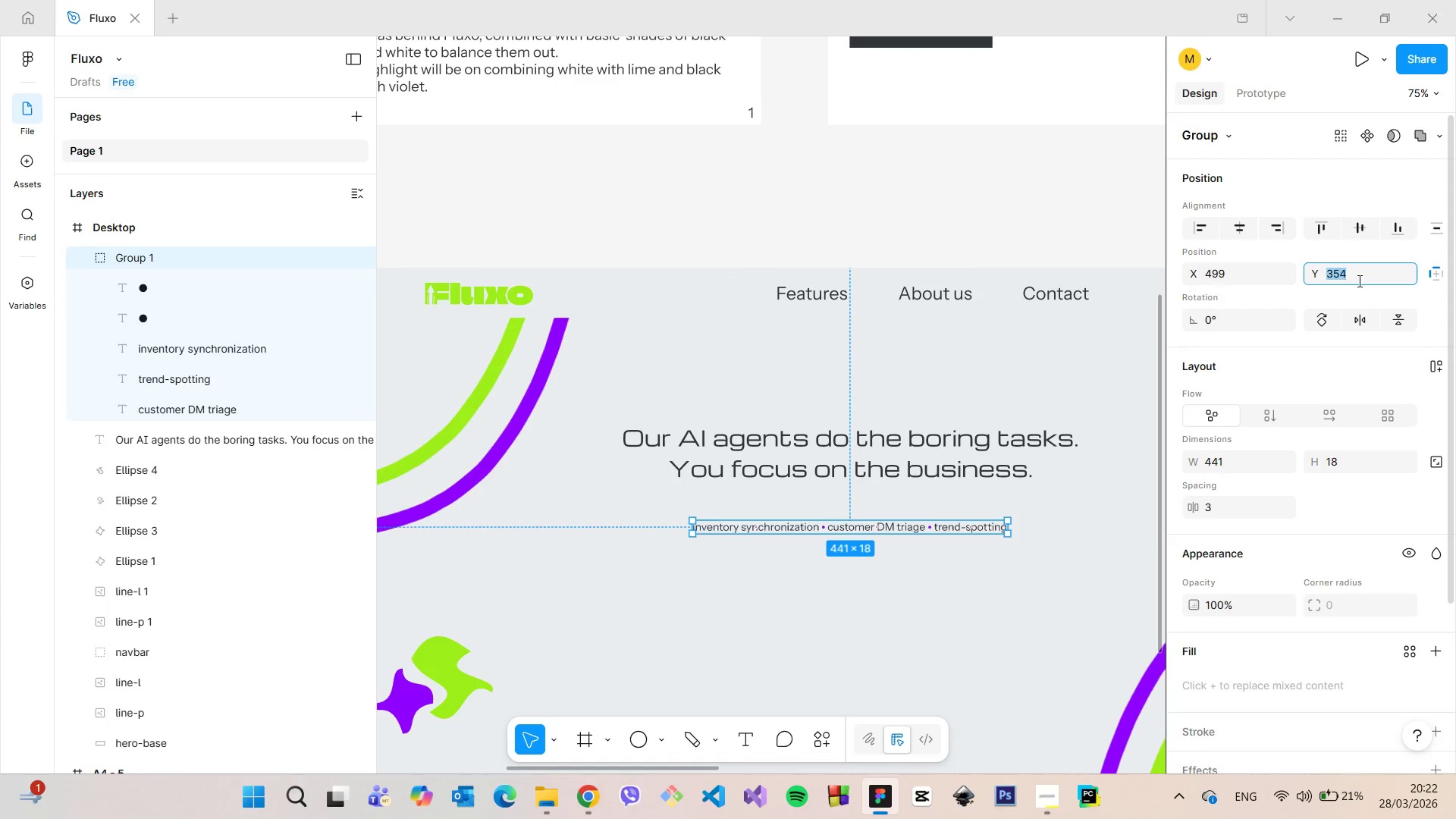 
key(ArrowDown)
 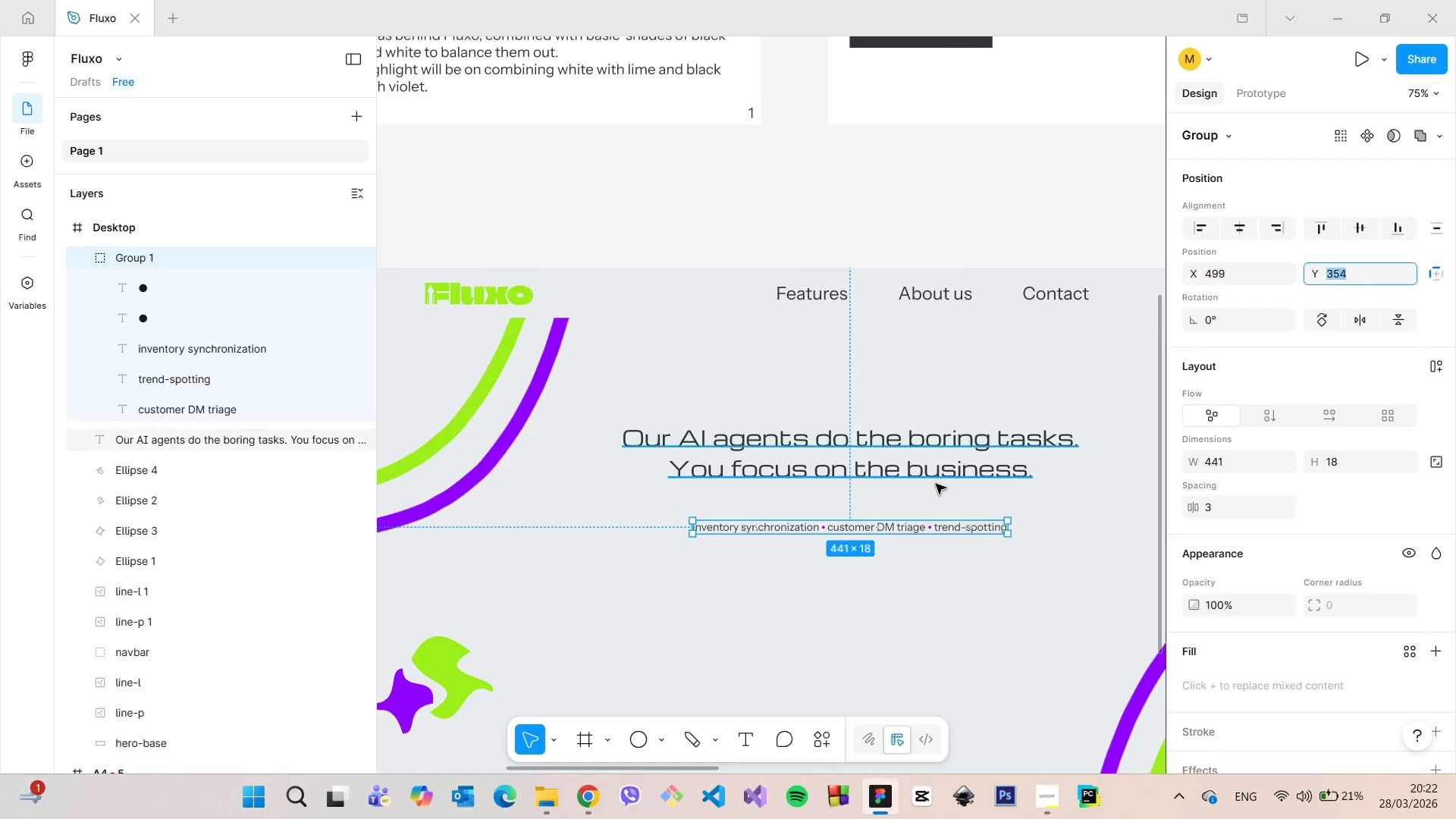 
hold_key(key=AltLeft, duration=1.5)
hold_key(key=AltLeft, duration=0.88)
scroll: coordinate [933, 497], scroll_direction: down, amount: 3.0
 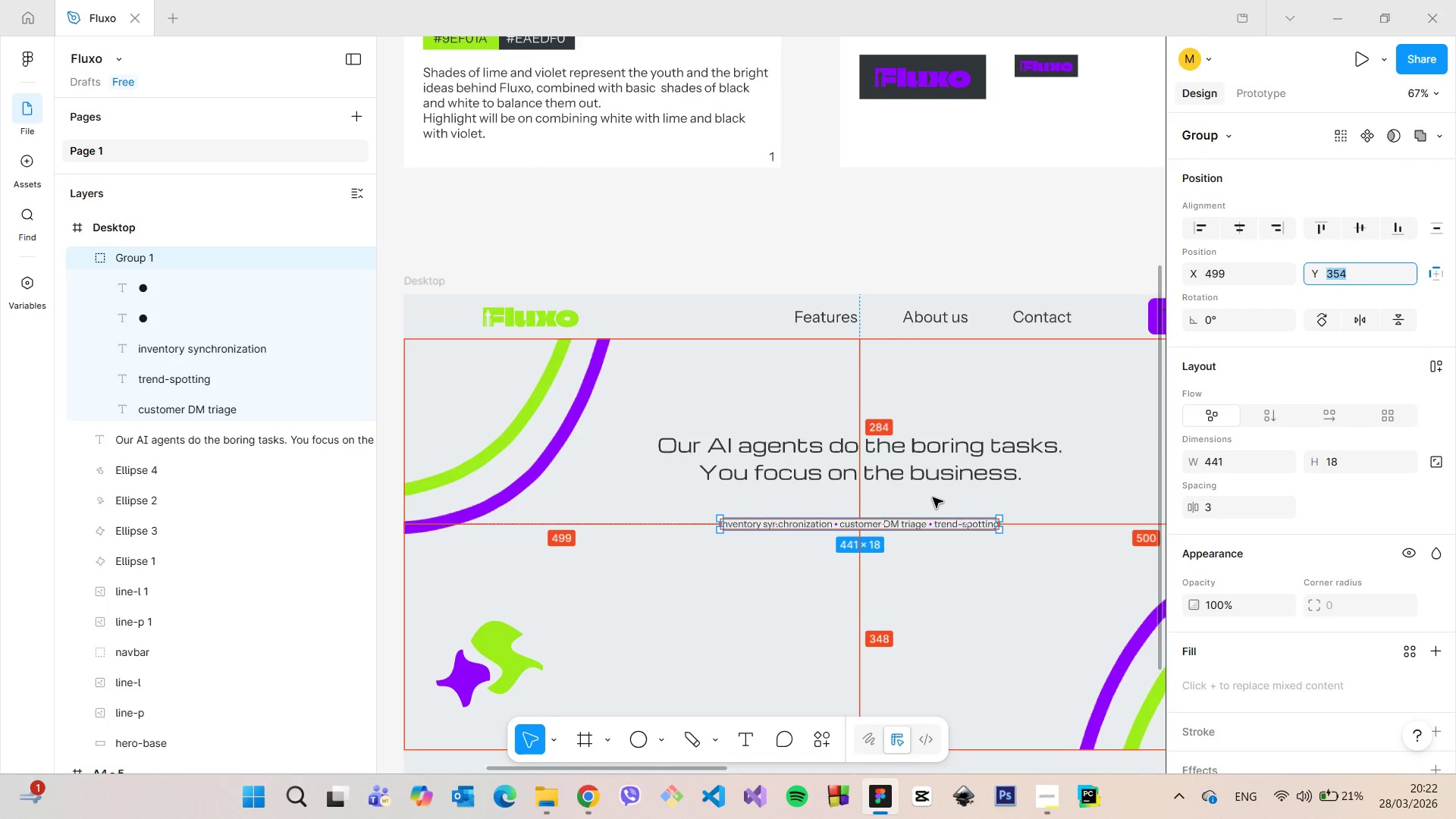 
key(ArrowDown)
 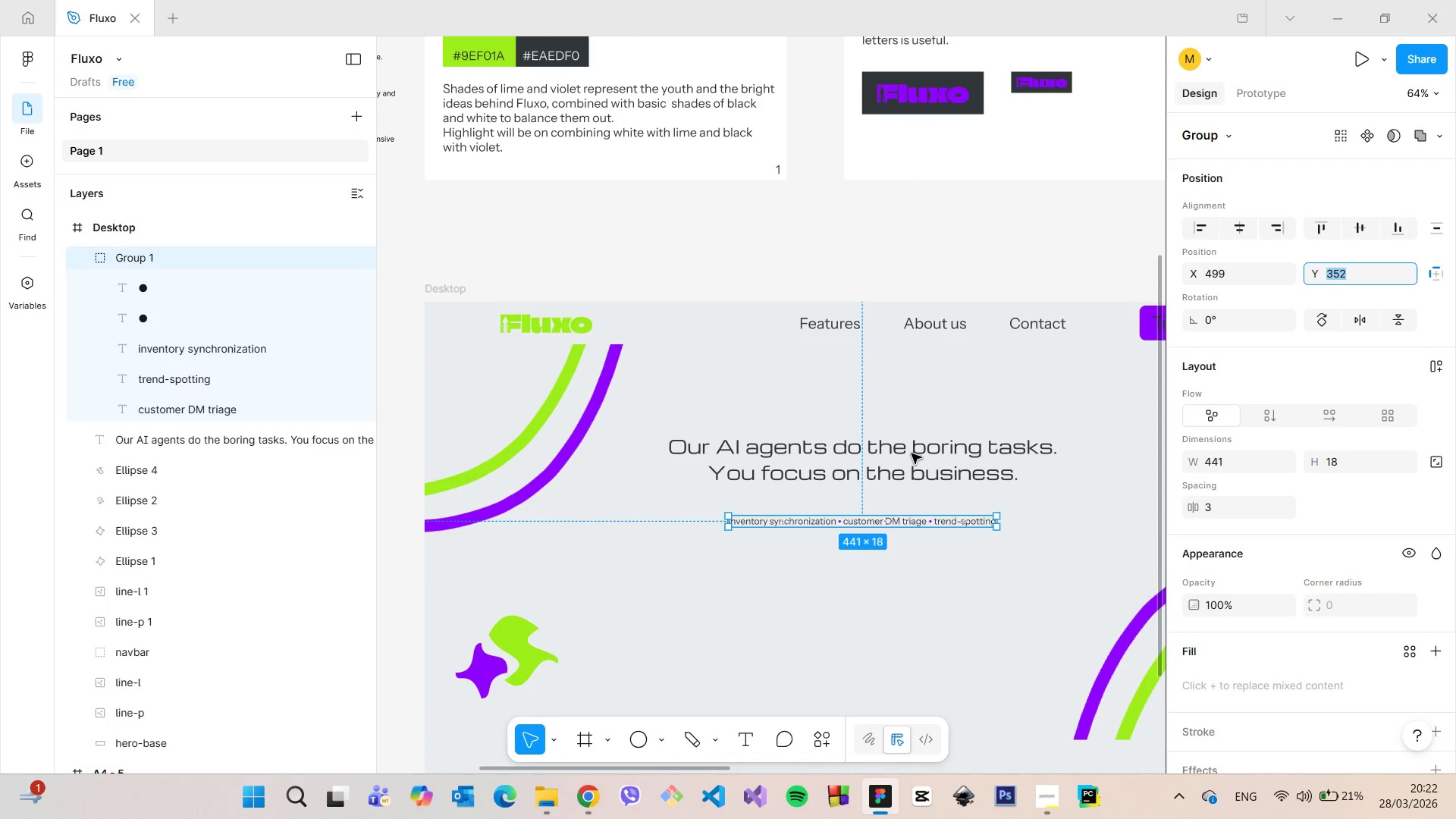 
key(ArrowDown)
 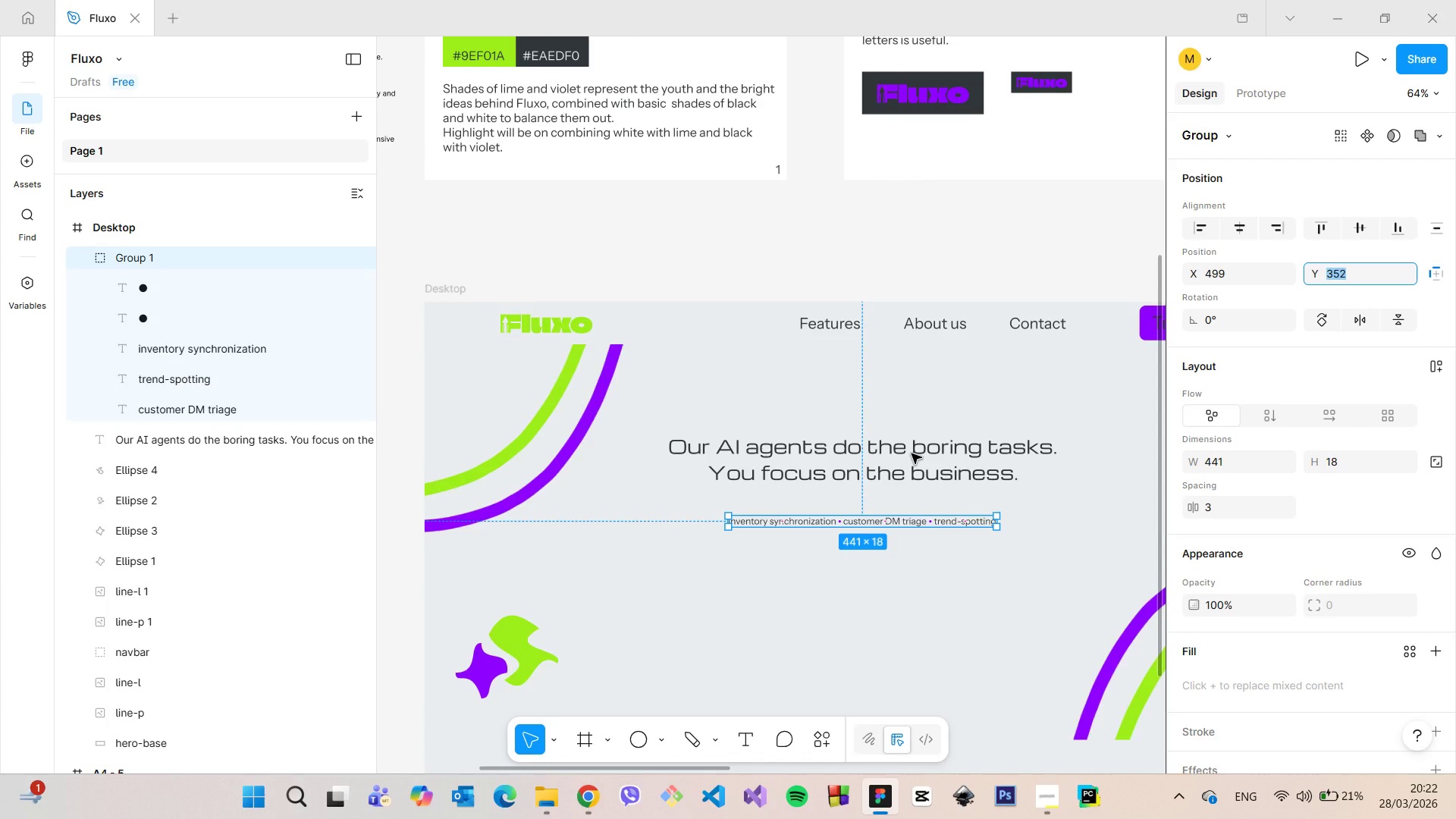 
hold_key(key=AltLeft, duration=1.12)
 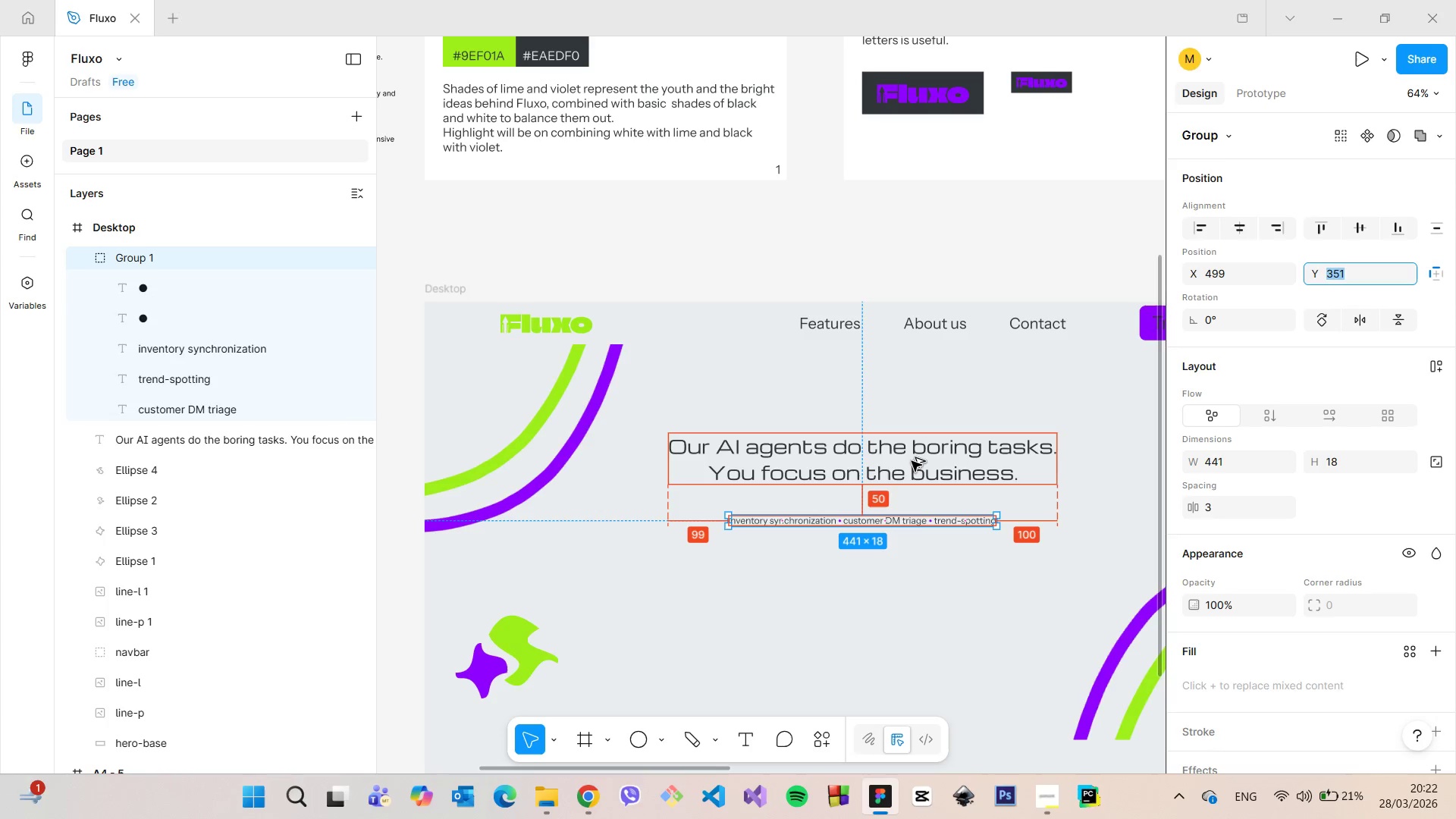 
key(ArrowDown)
 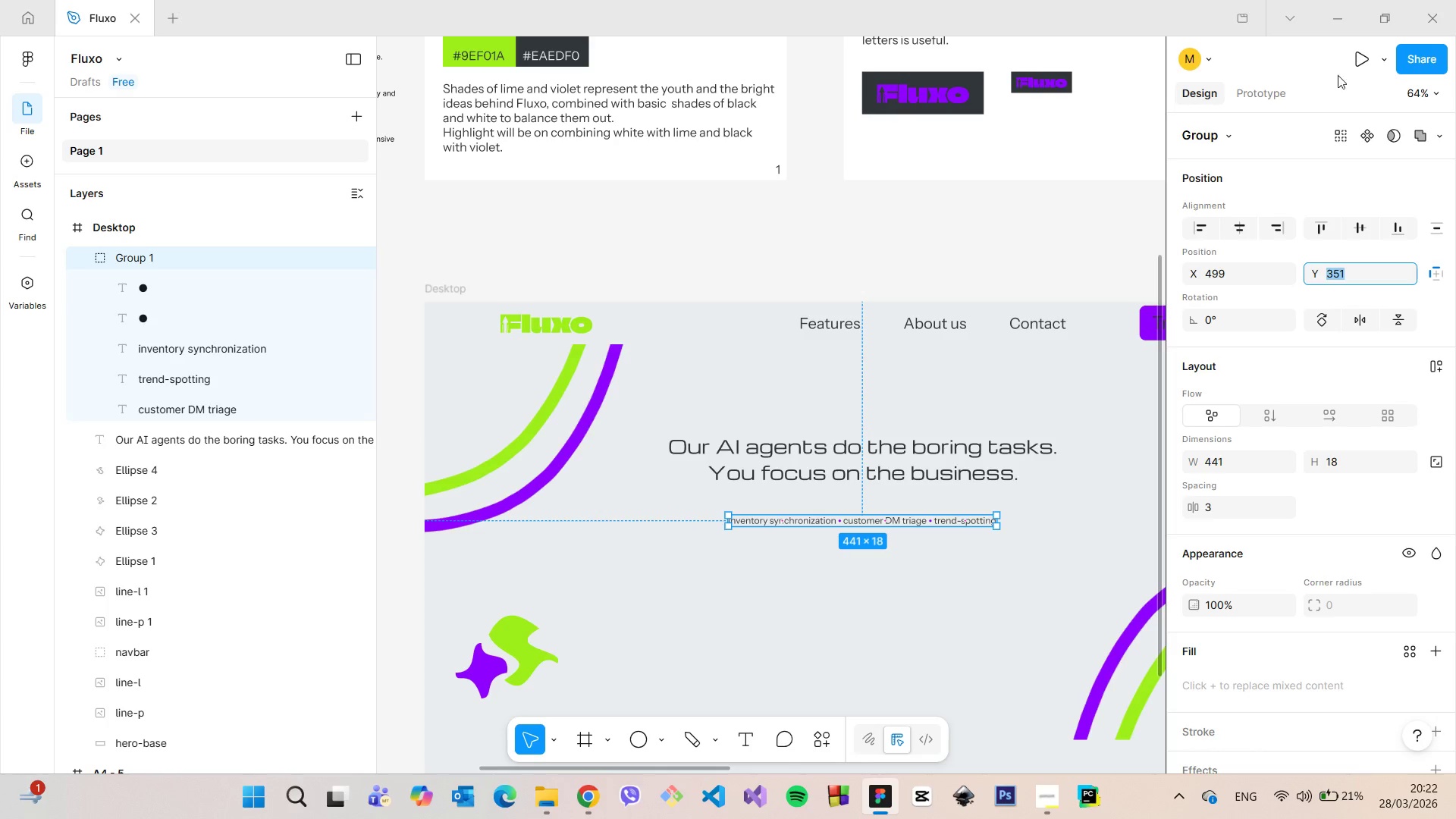 
left_click([1353, 61])